 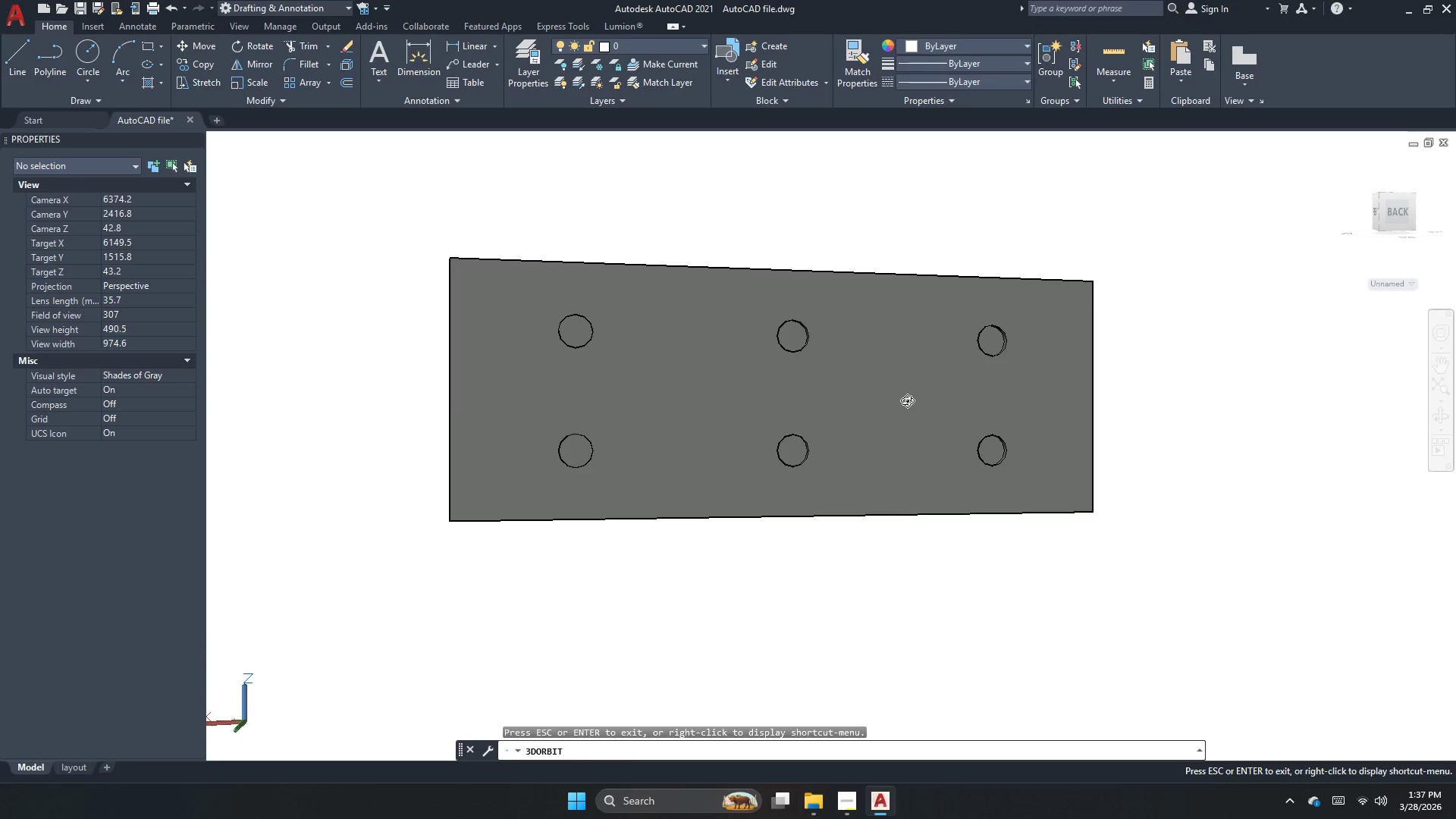 
left_click_drag(start_coordinate=[961, 499], to_coordinate=[917, 504])
 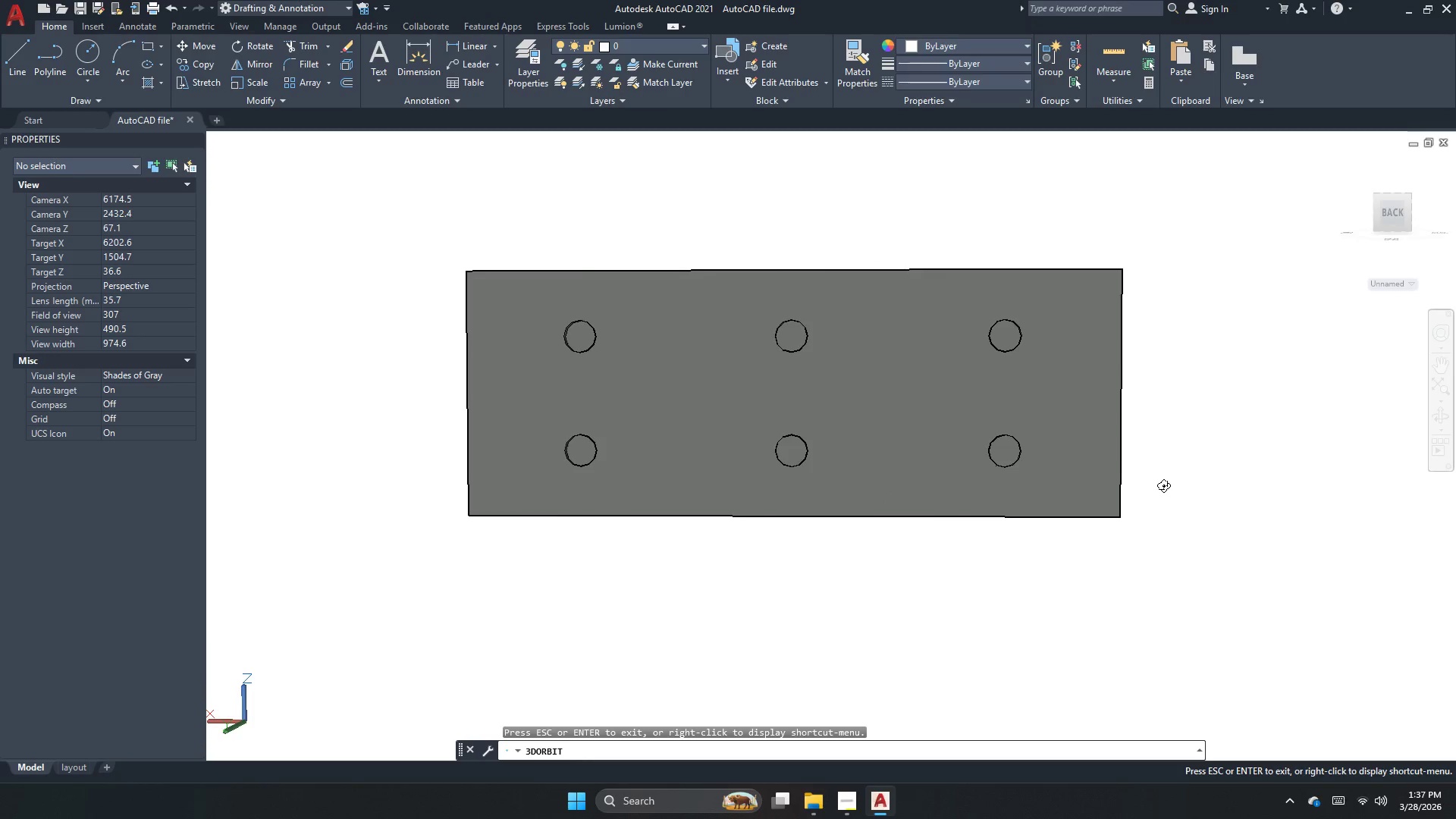 
left_click_drag(start_coordinate=[1169, 485], to_coordinate=[585, 511])
 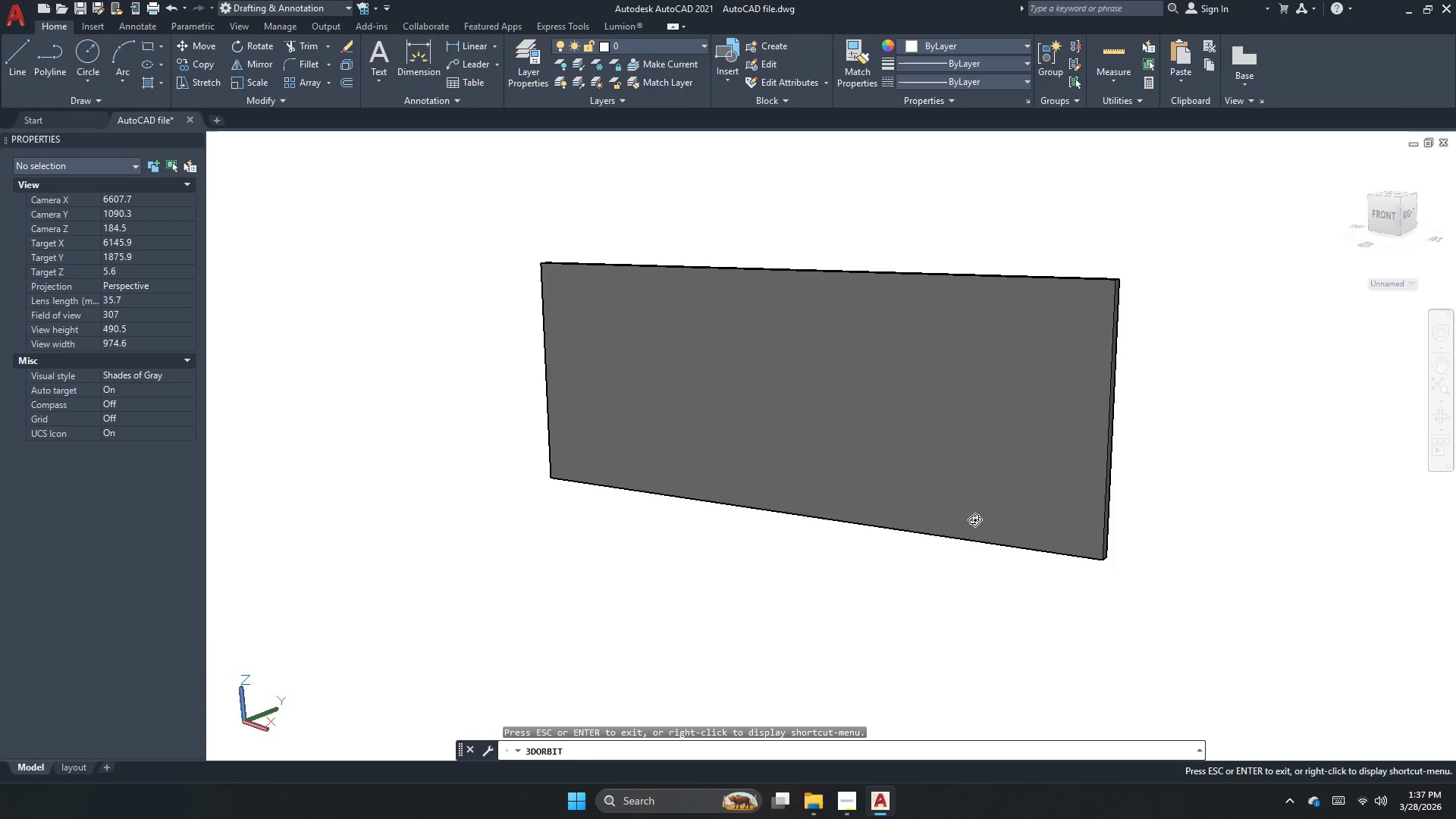 
left_click_drag(start_coordinate=[974, 519], to_coordinate=[1021, 708])
 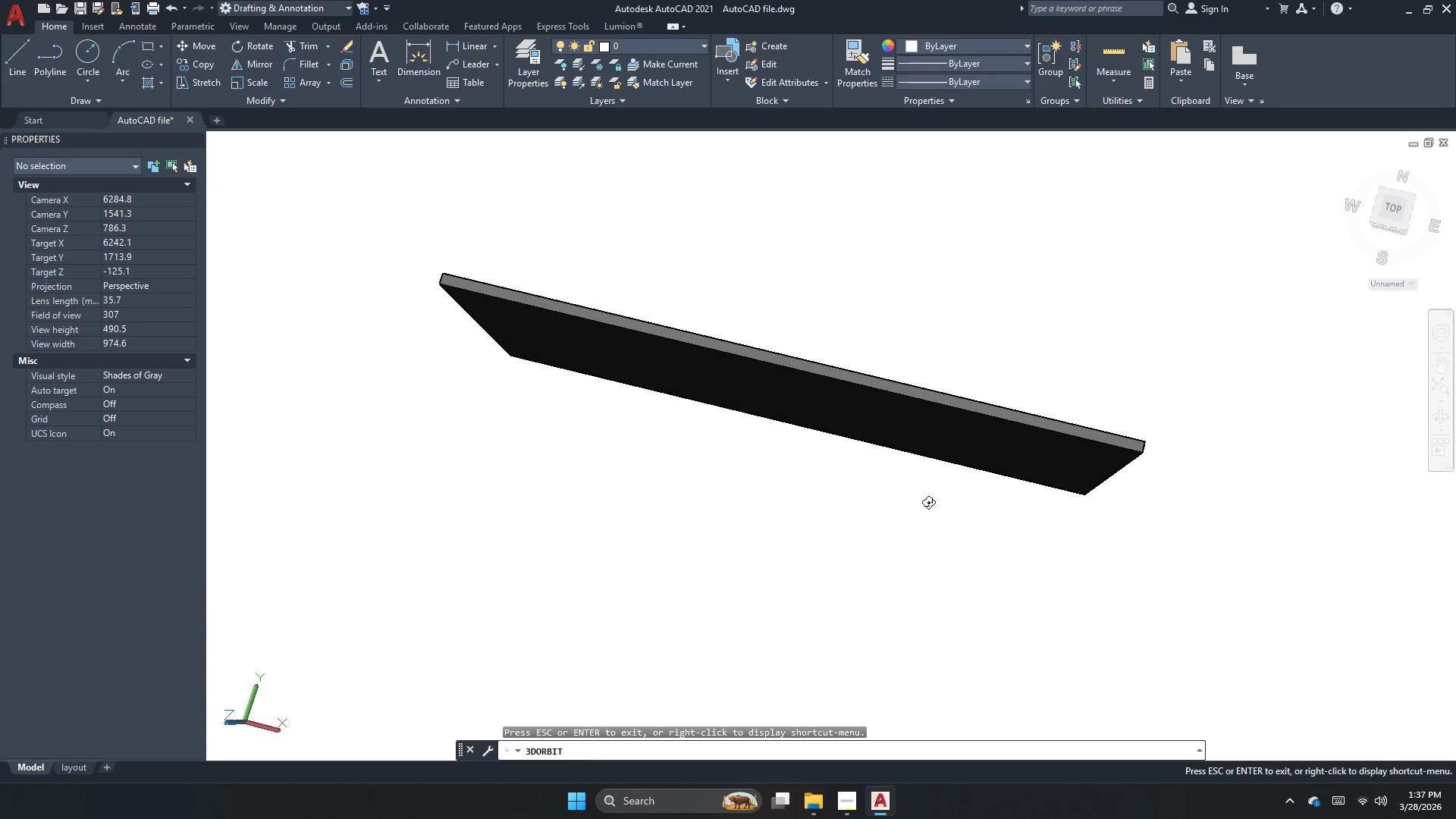 
left_click_drag(start_coordinate=[925, 486], to_coordinate=[931, 344])
 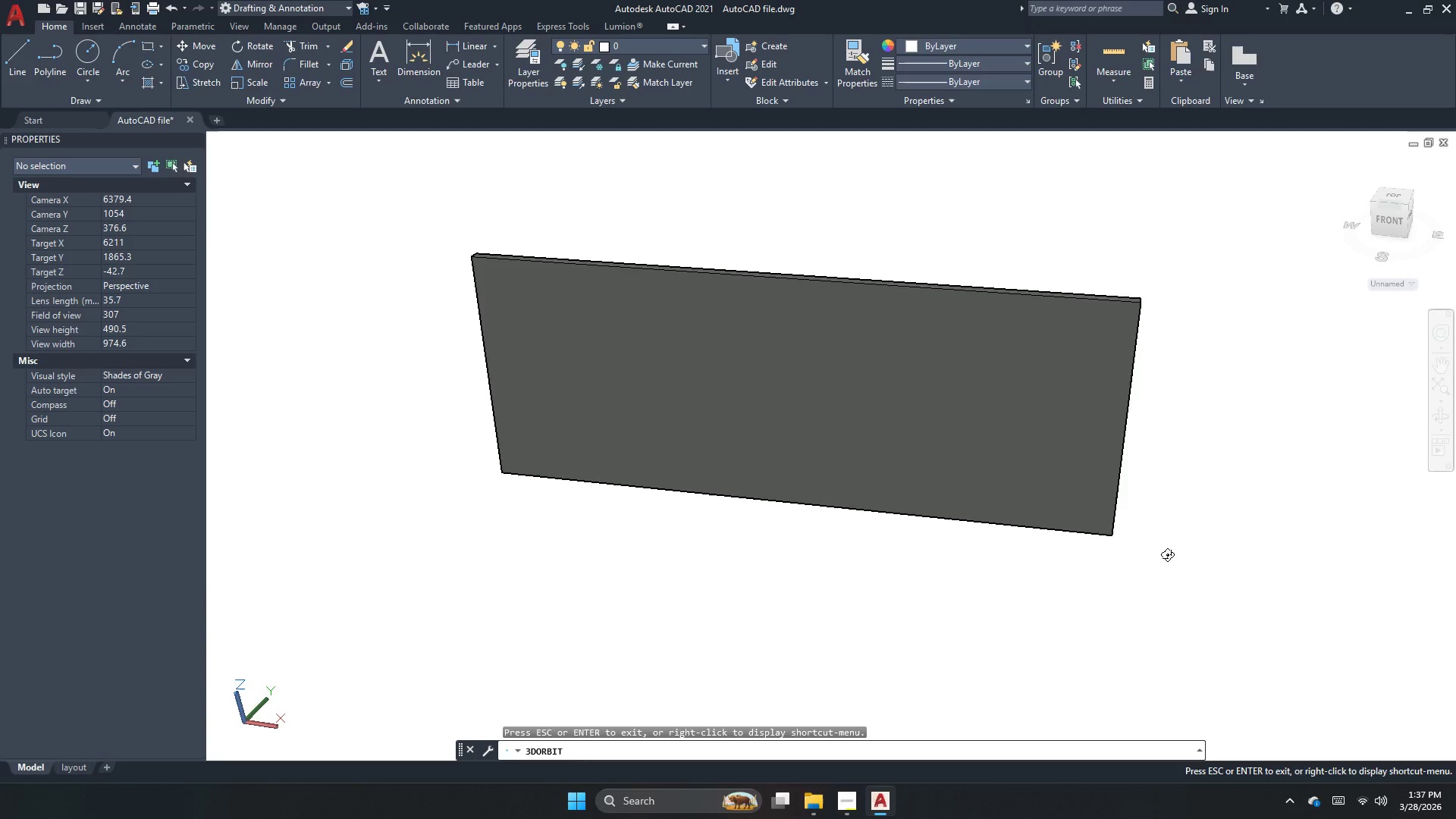 
left_click_drag(start_coordinate=[708, 609], to_coordinate=[758, 523])
 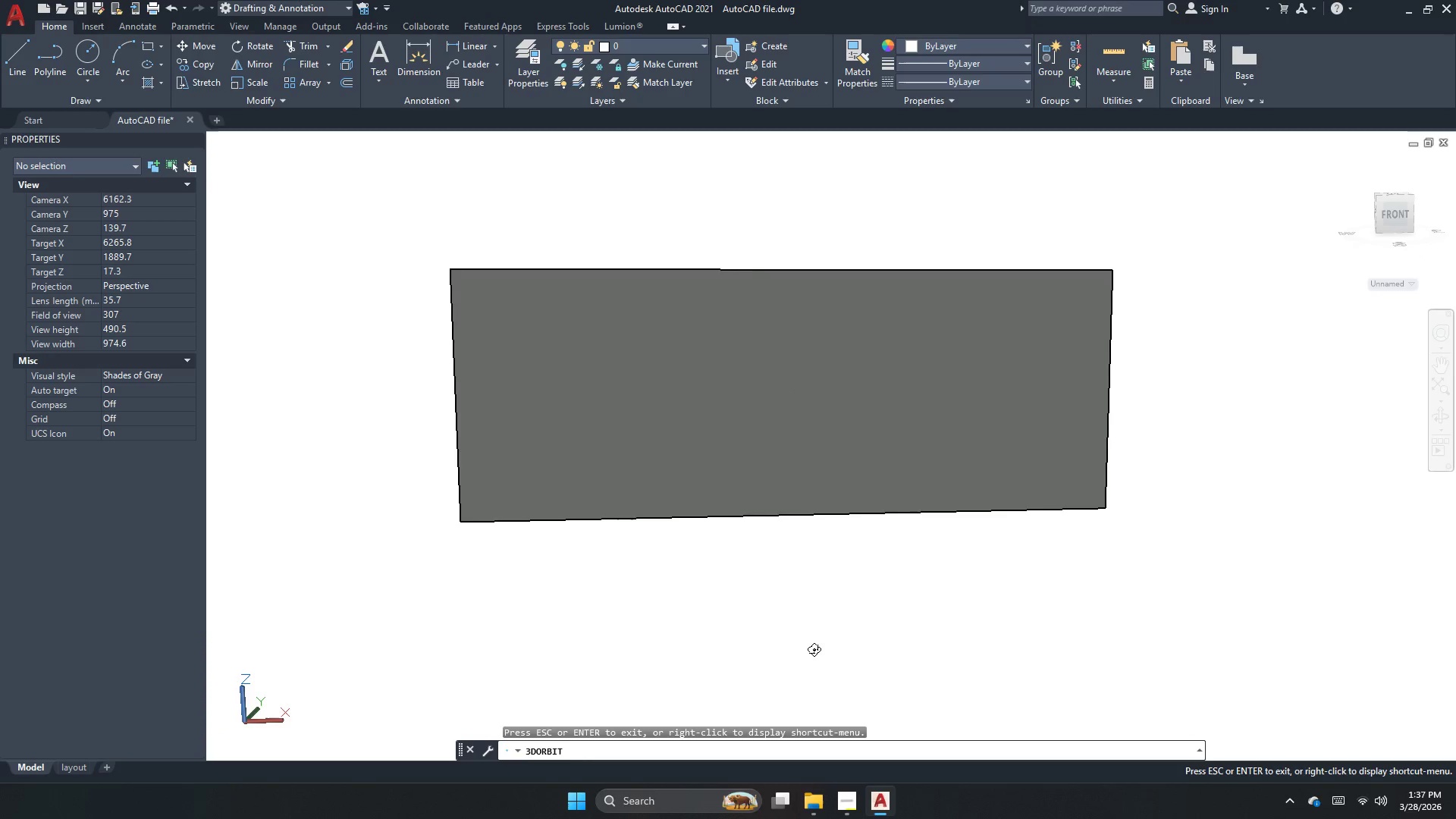 
left_click_drag(start_coordinate=[814, 654], to_coordinate=[803, 535])
 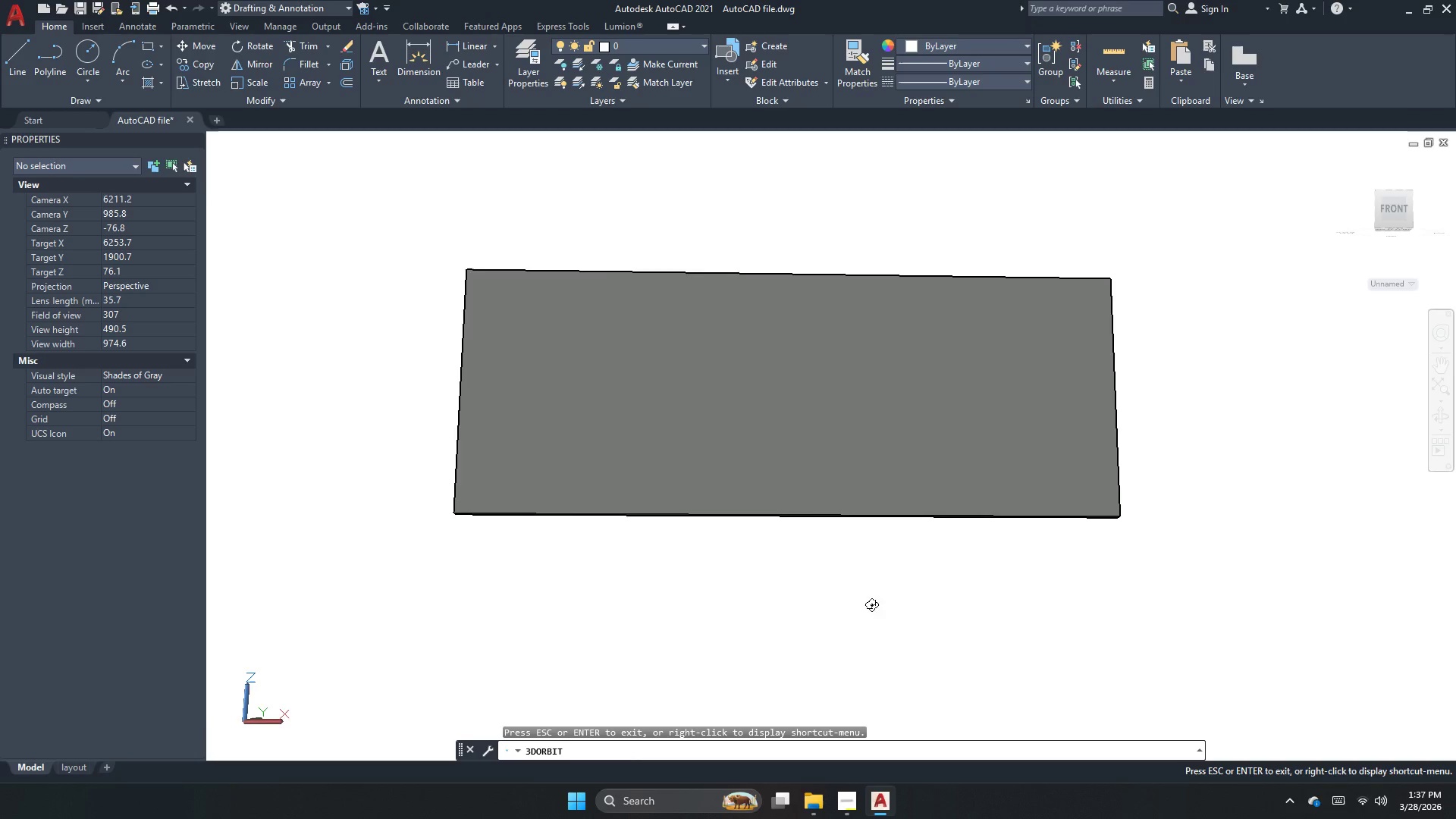 
left_click_drag(start_coordinate=[880, 631], to_coordinate=[962, 539])
 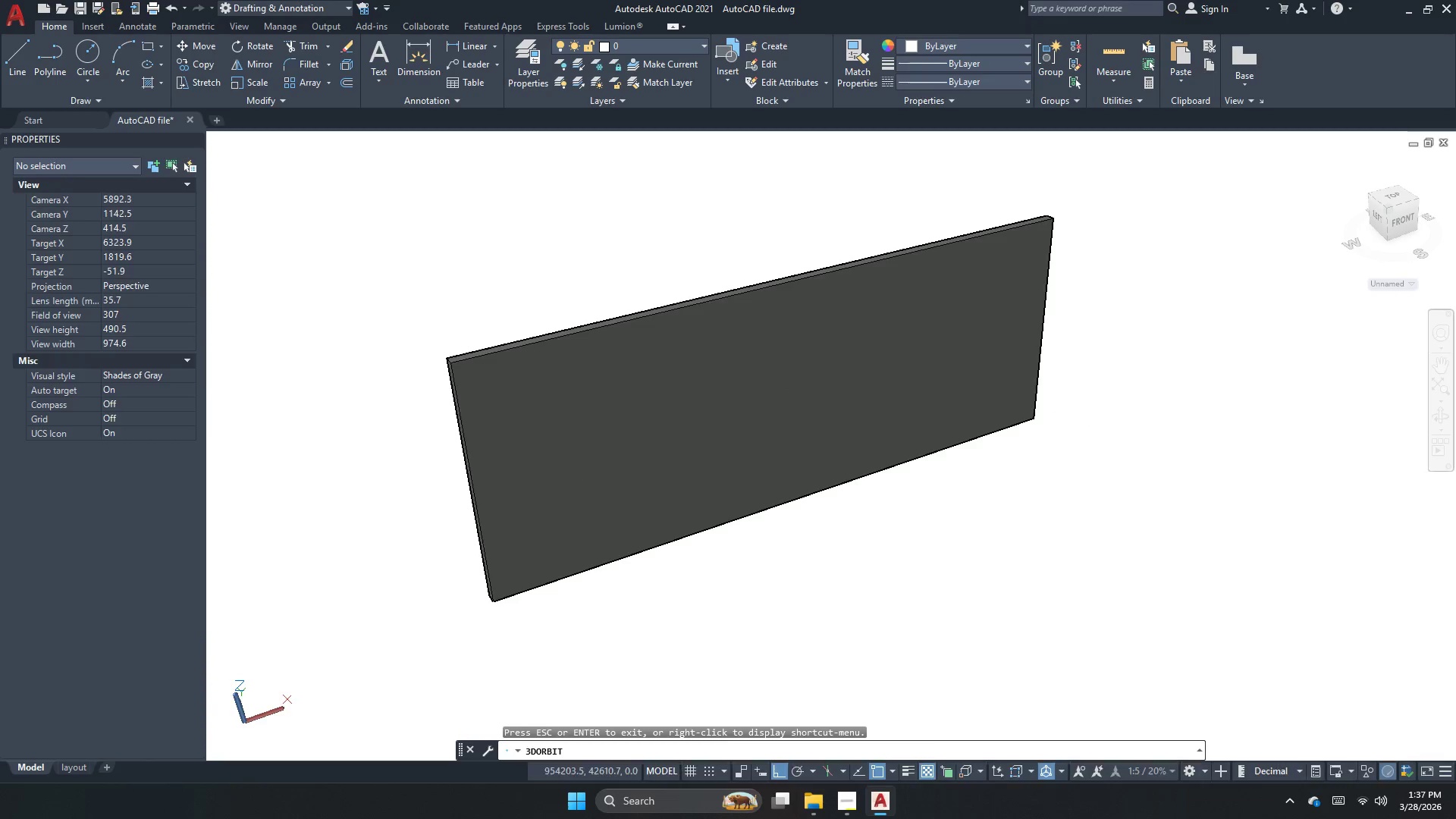 
key(Escape)
 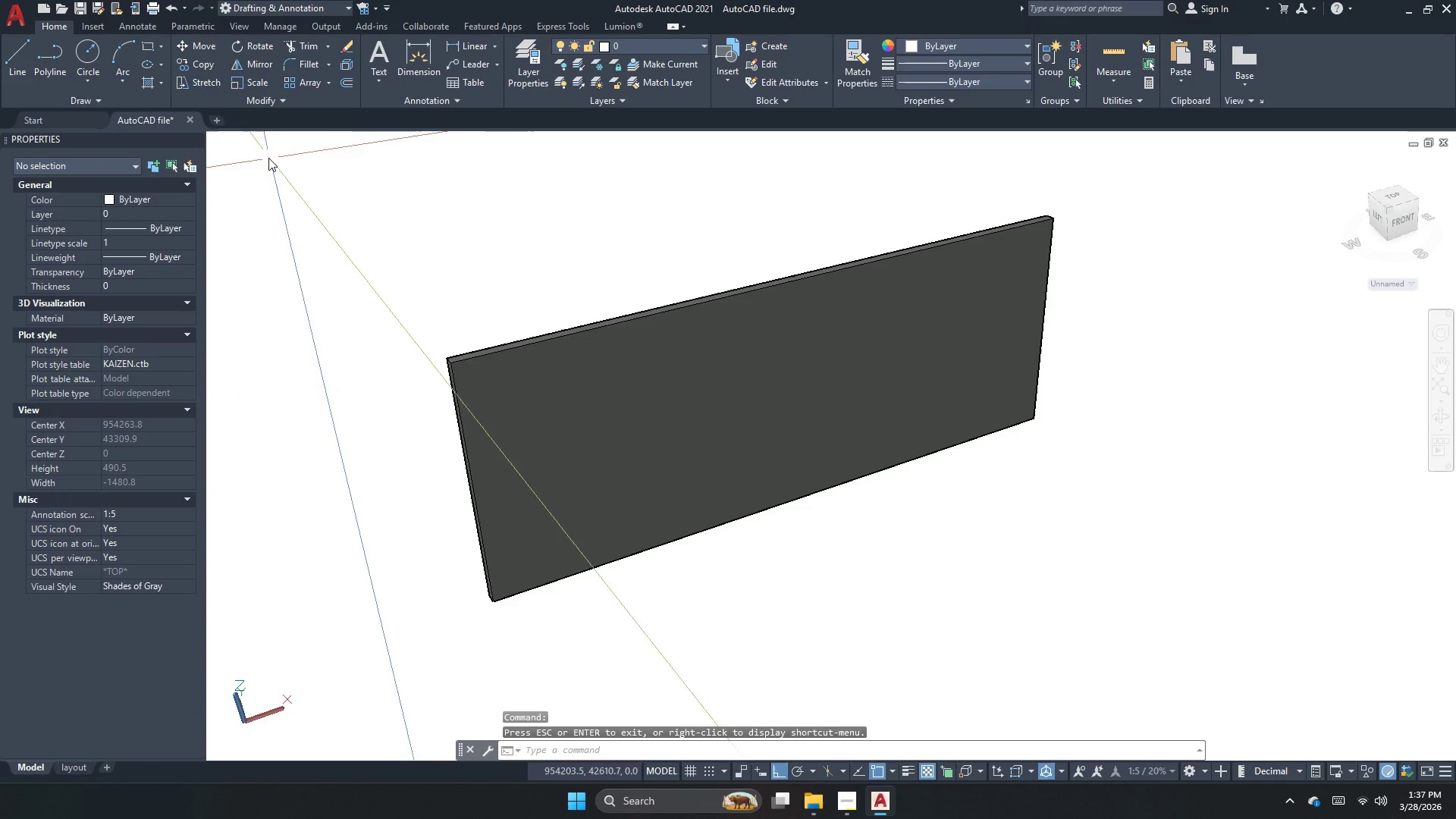 
left_click([253, 142])
 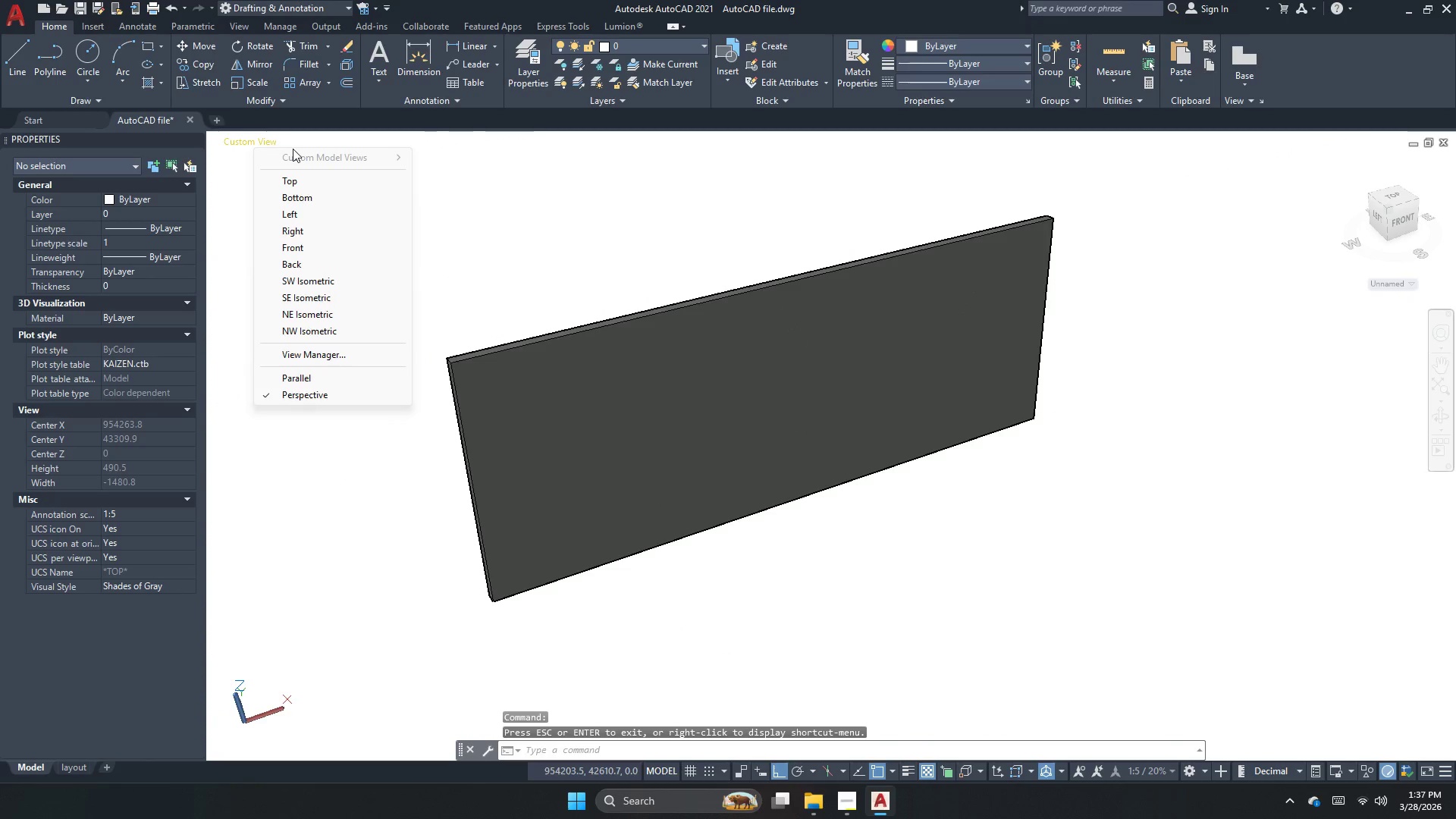 
left_click([293, 149])
 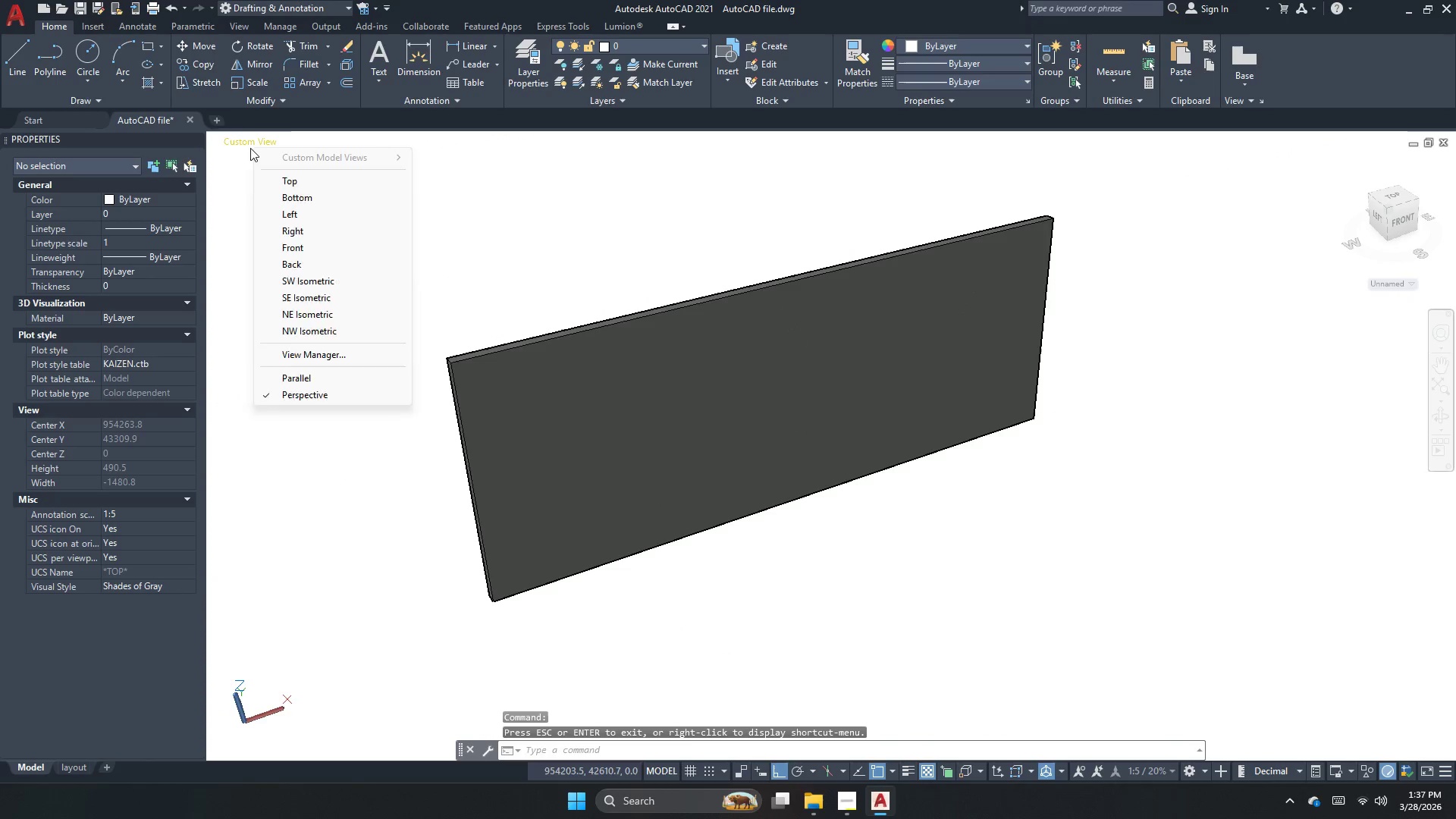 
key(Escape)
 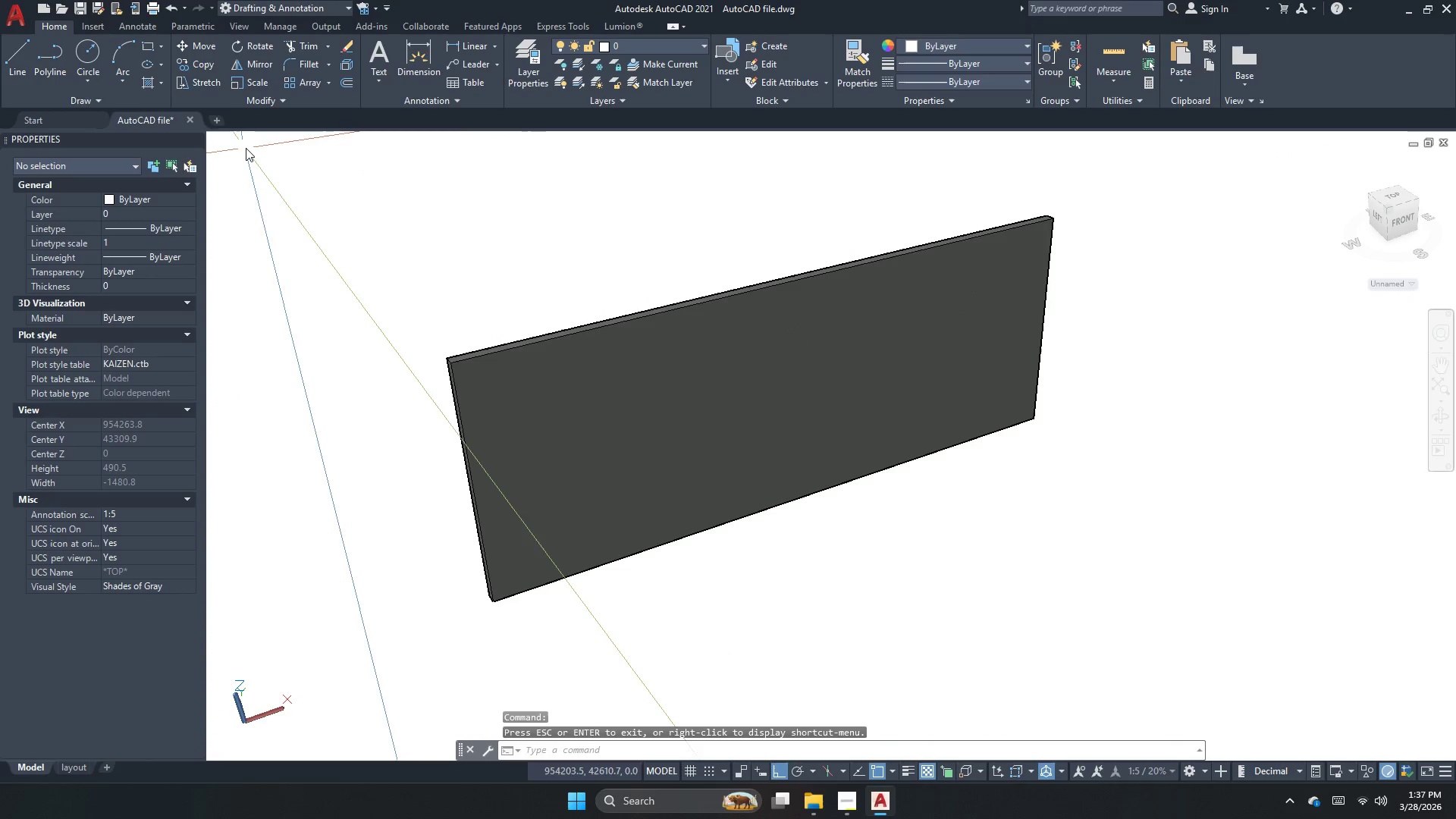 
left_click([246, 148])
 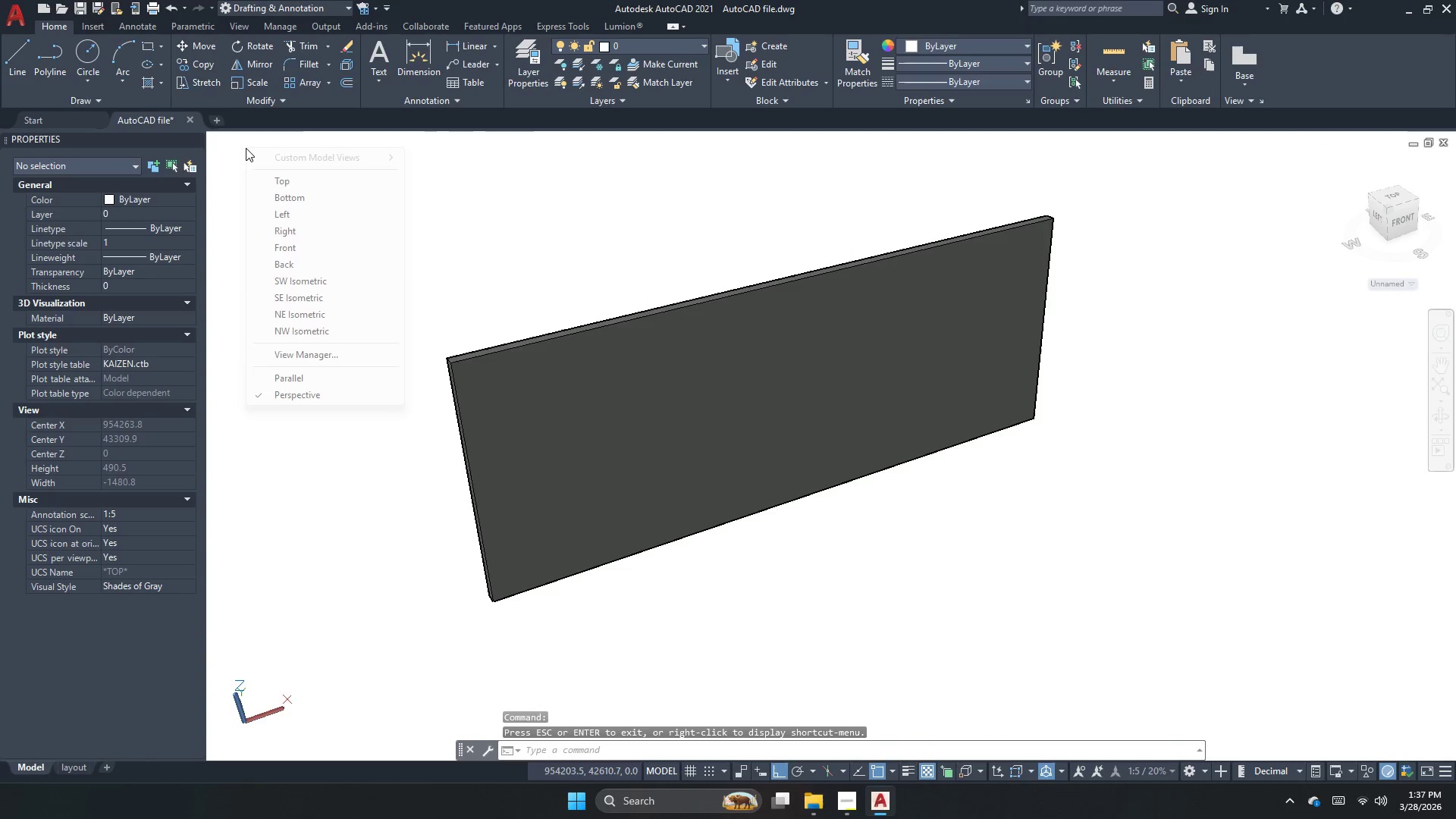 
key(Escape)
 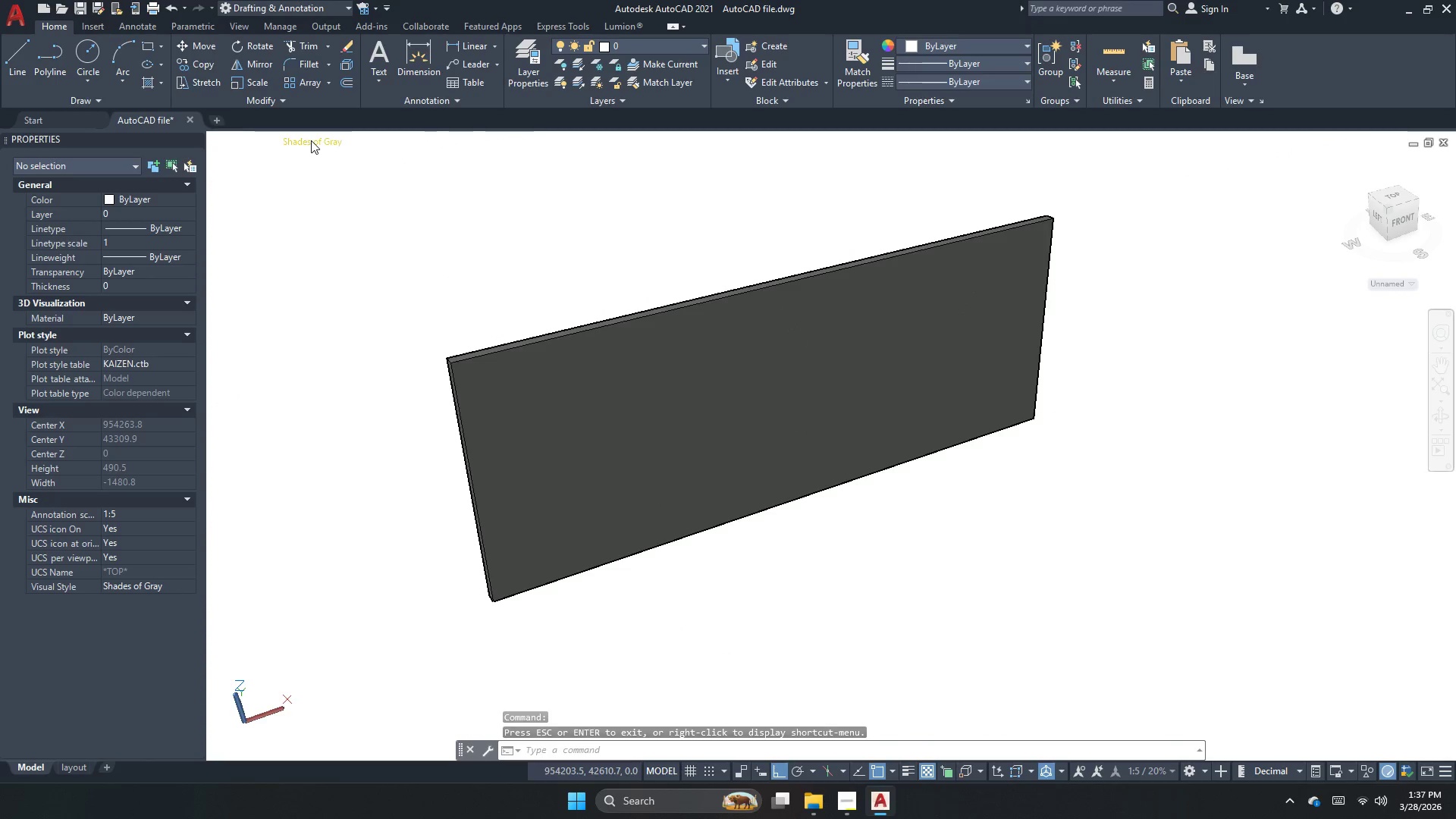 
left_click([311, 140])
 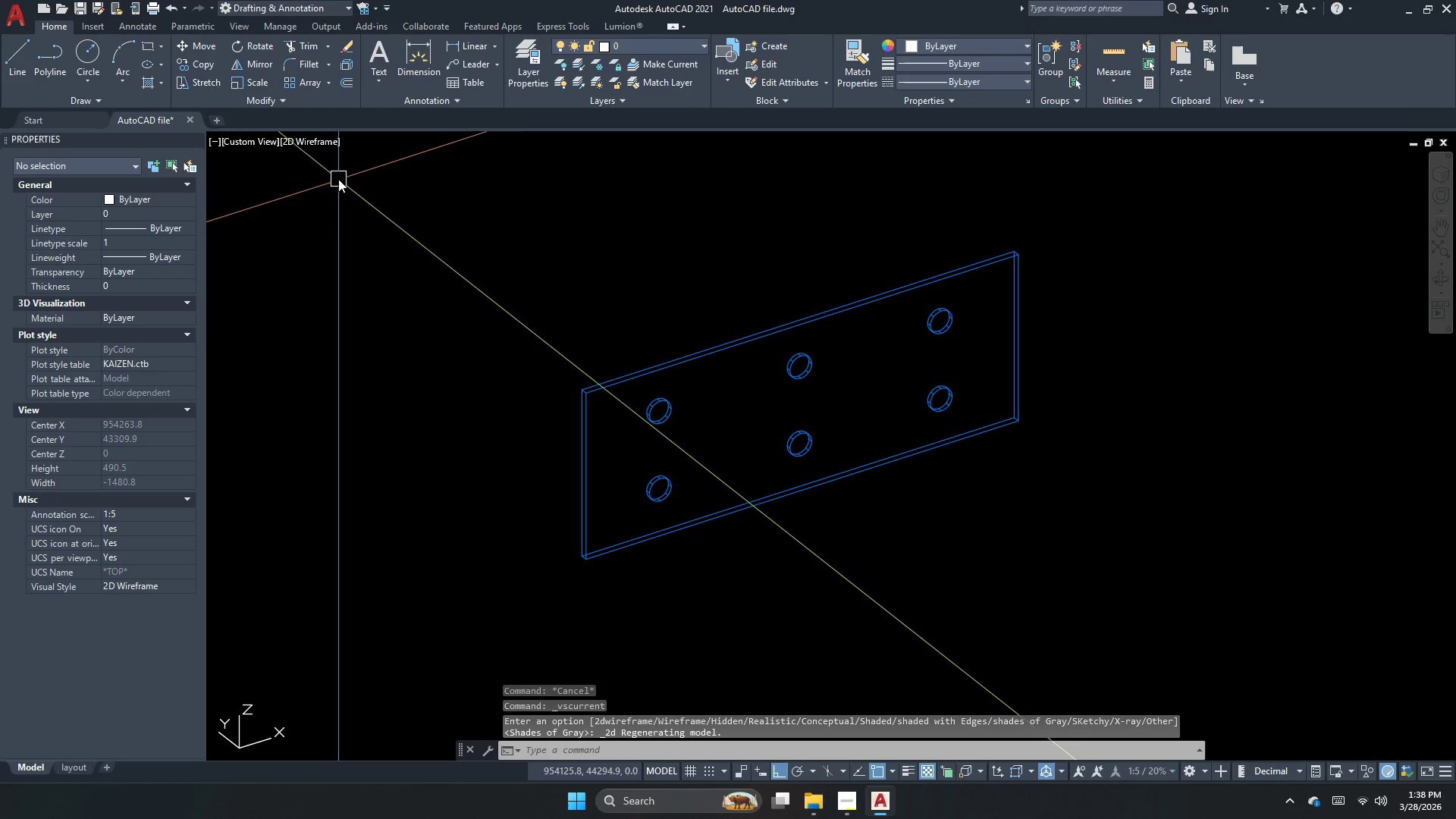 
scroll: coordinate [660, 400], scroll_direction: down, amount: 2.0
 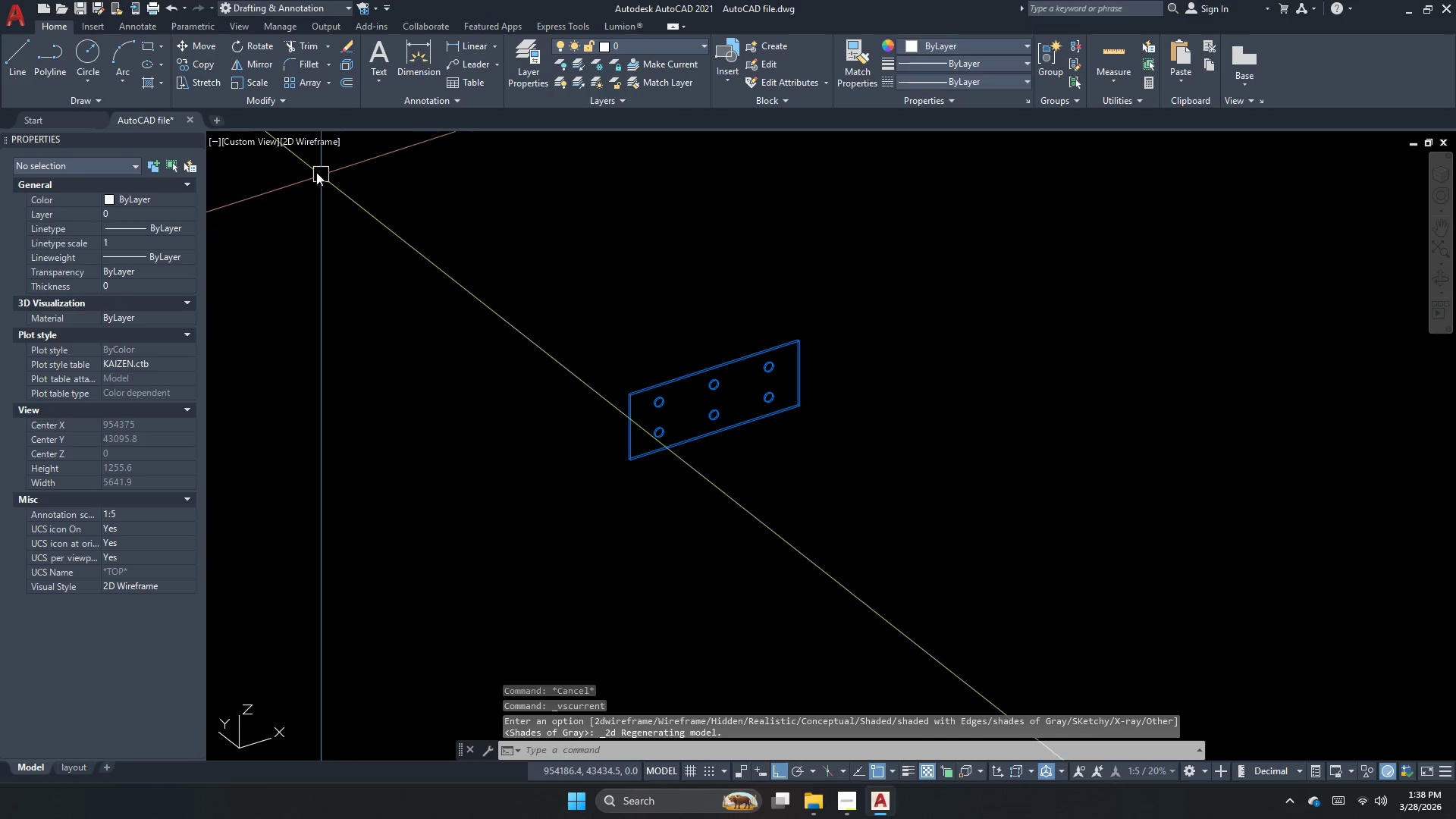 
left_click([251, 143])
 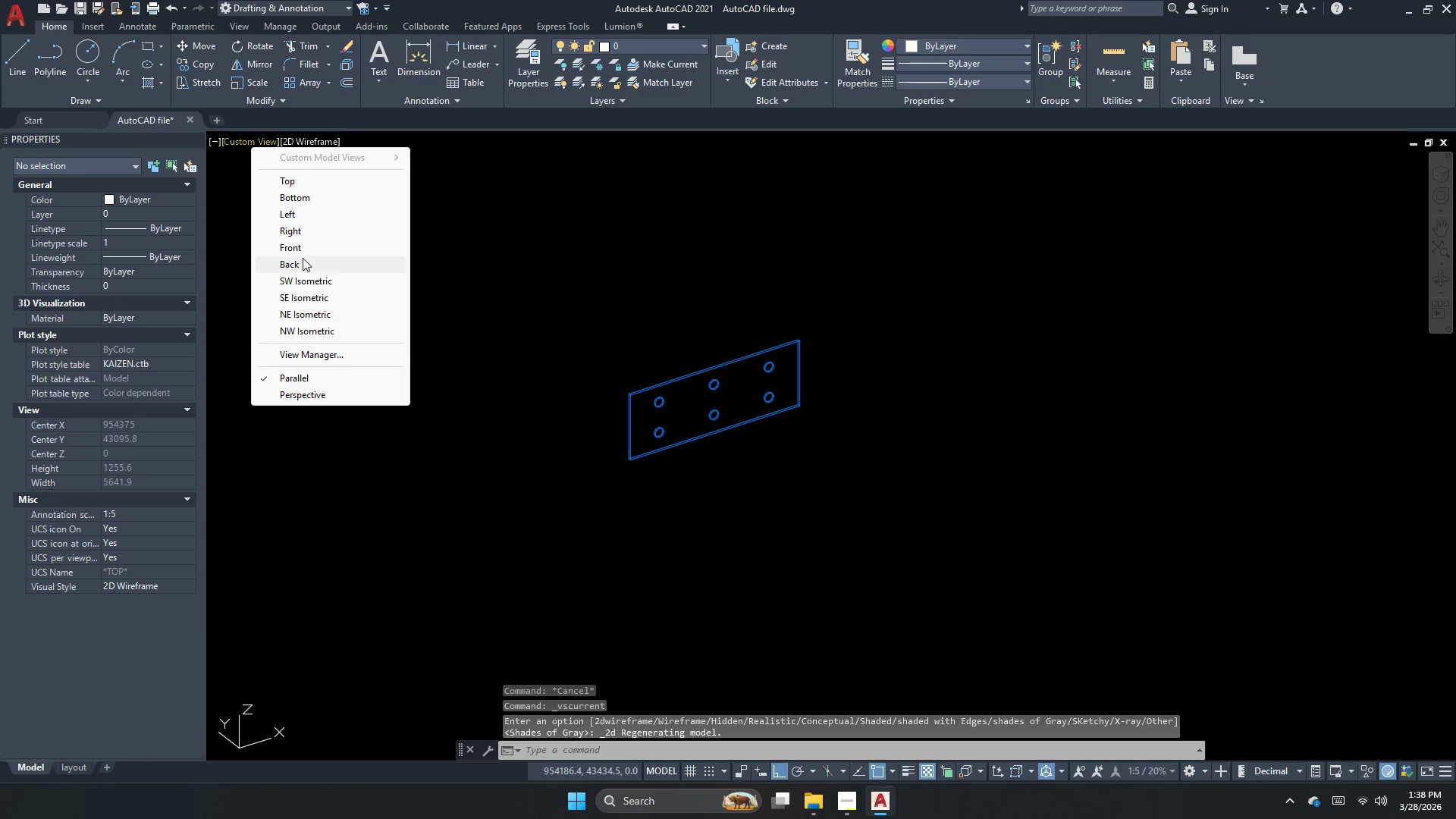 
left_click([304, 284])
 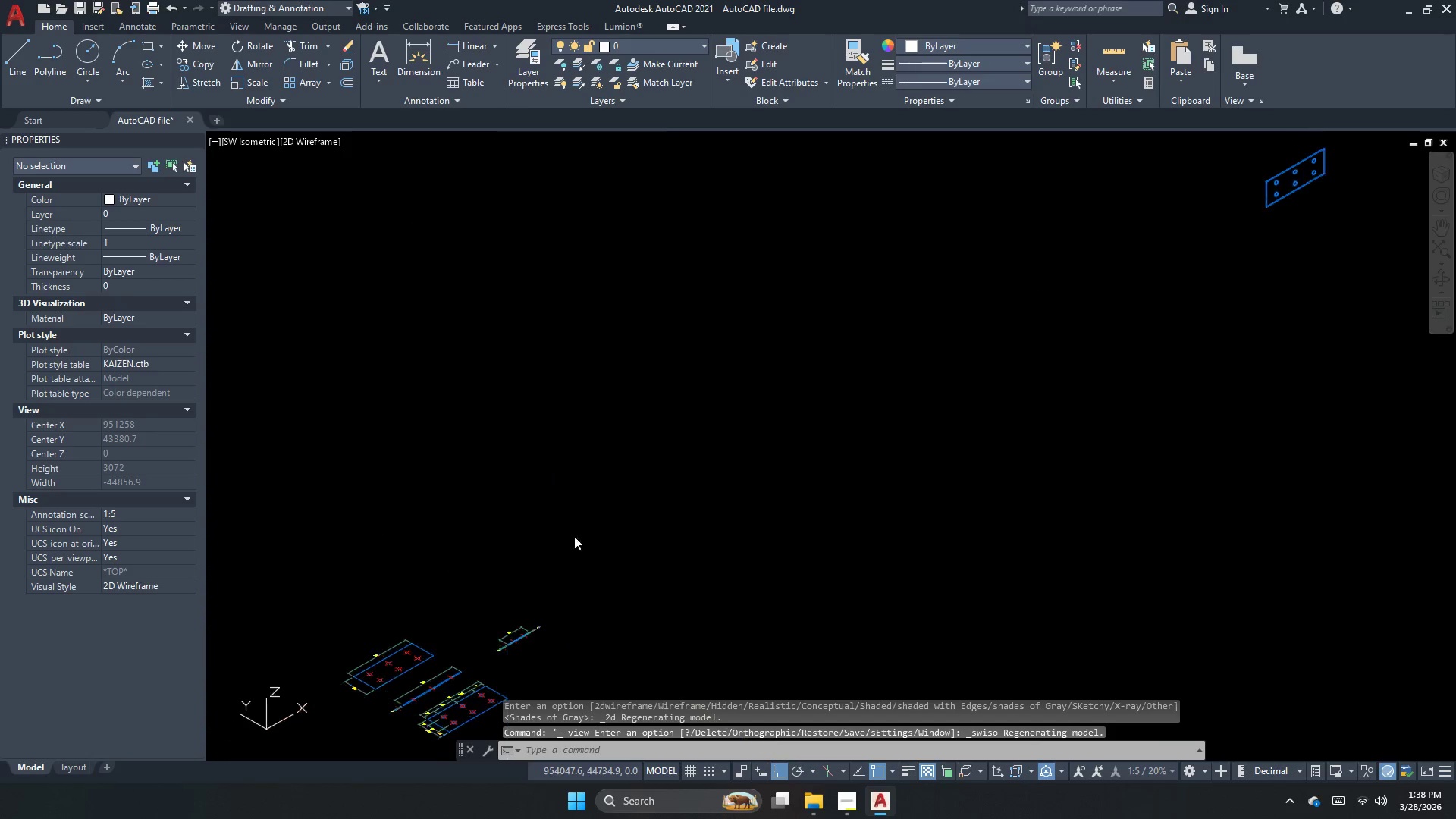 
scroll: coordinate [457, 296], scroll_direction: up, amount: 6.0
 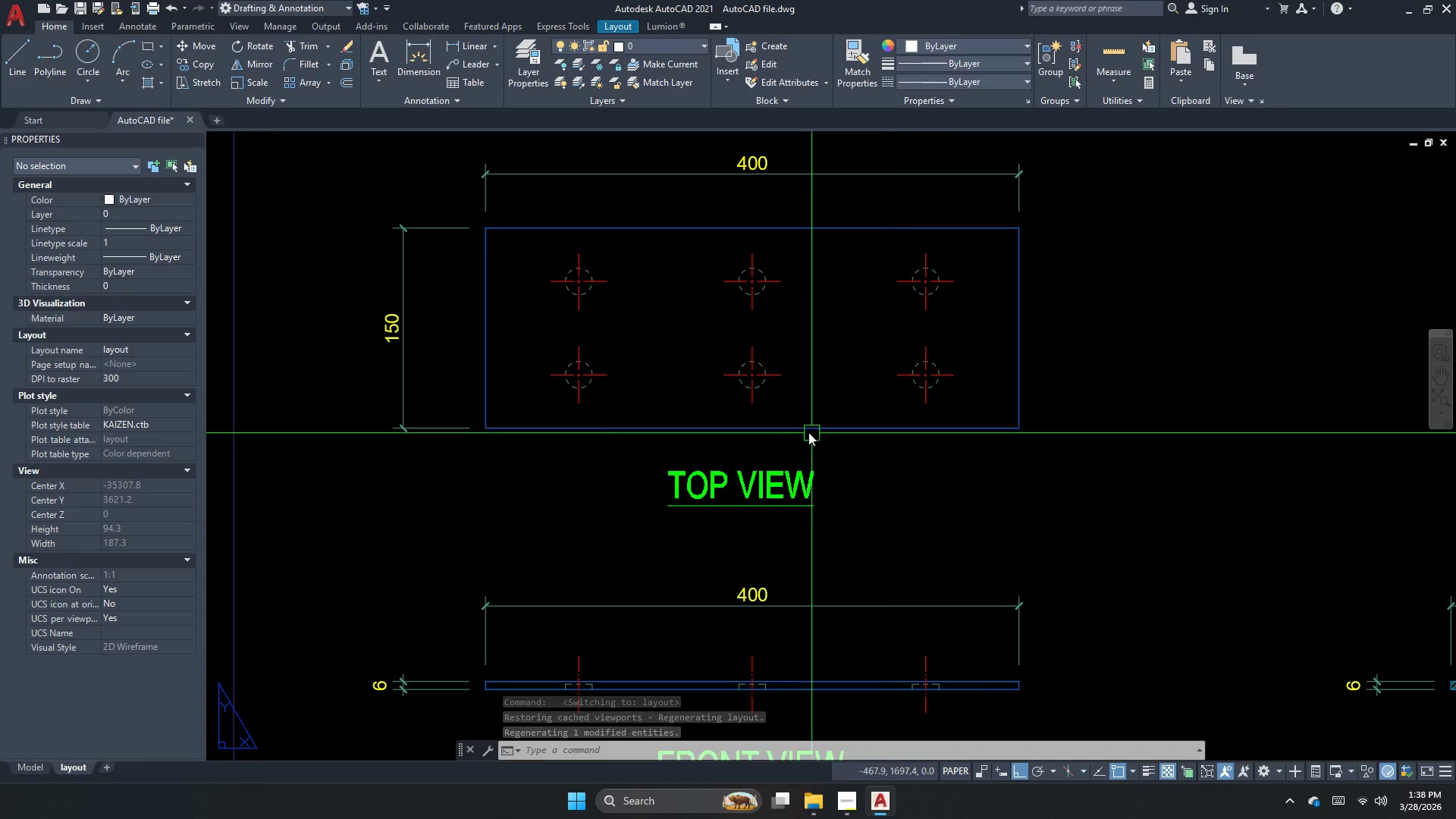 
scroll: coordinate [804, 574], scroll_direction: none, amount: 0.0
 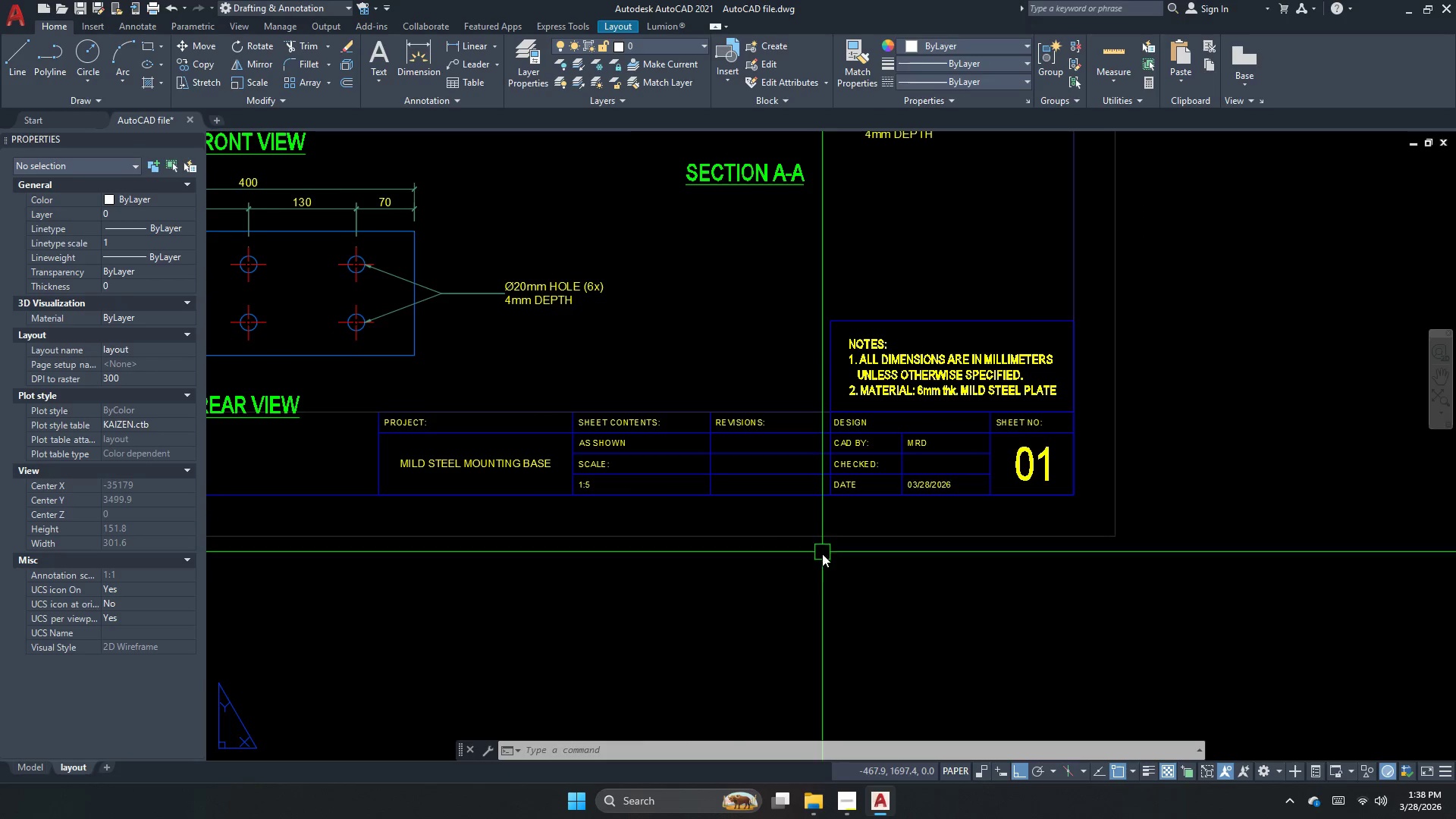 
key(Escape)
 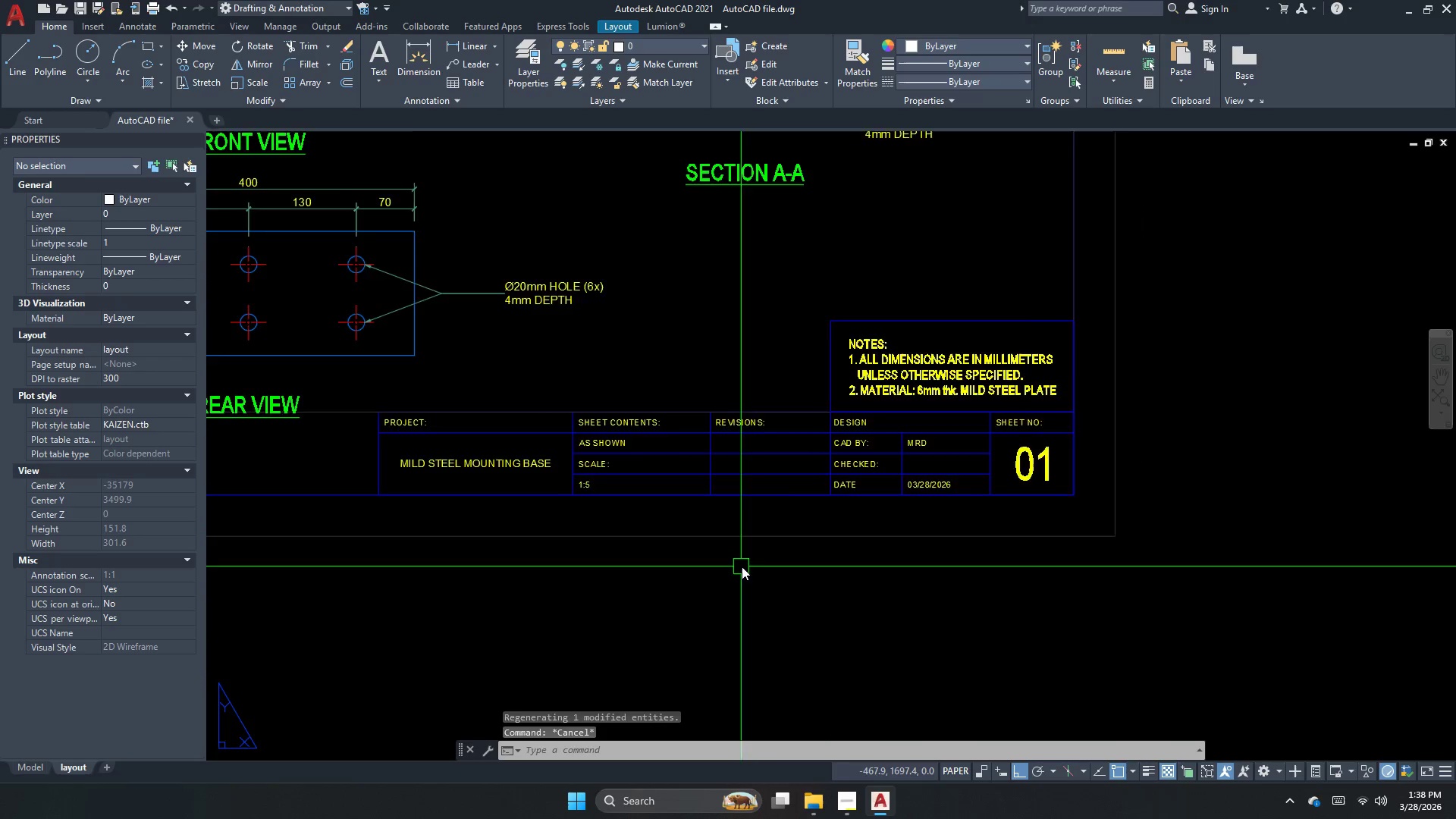 
double_click([789, 592])
 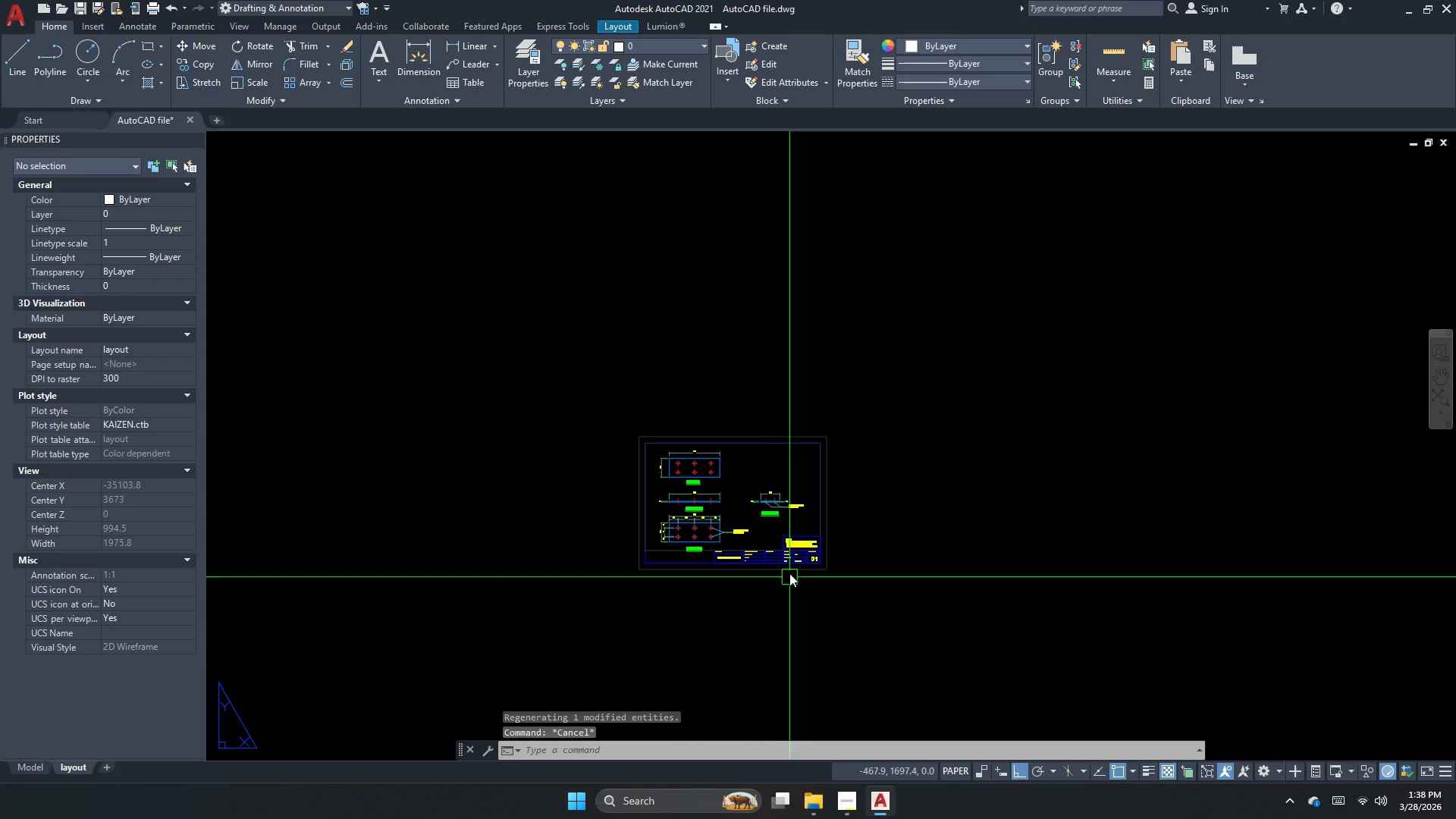 
scroll: coordinate [533, 429], scroll_direction: down, amount: 6.0
 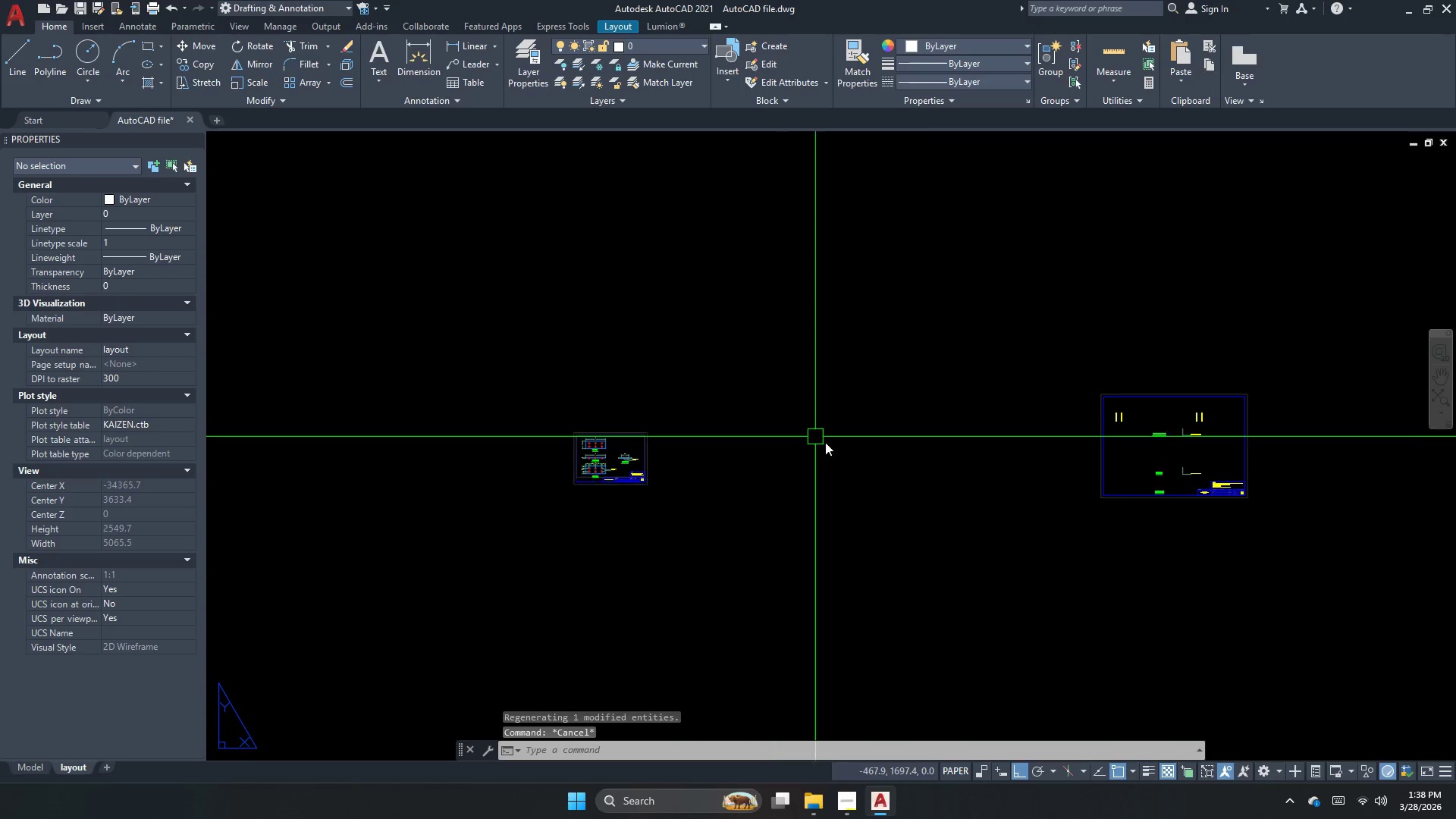 
left_click_drag(start_coordinate=[1002, 668], to_coordinate=[1002, 639])
 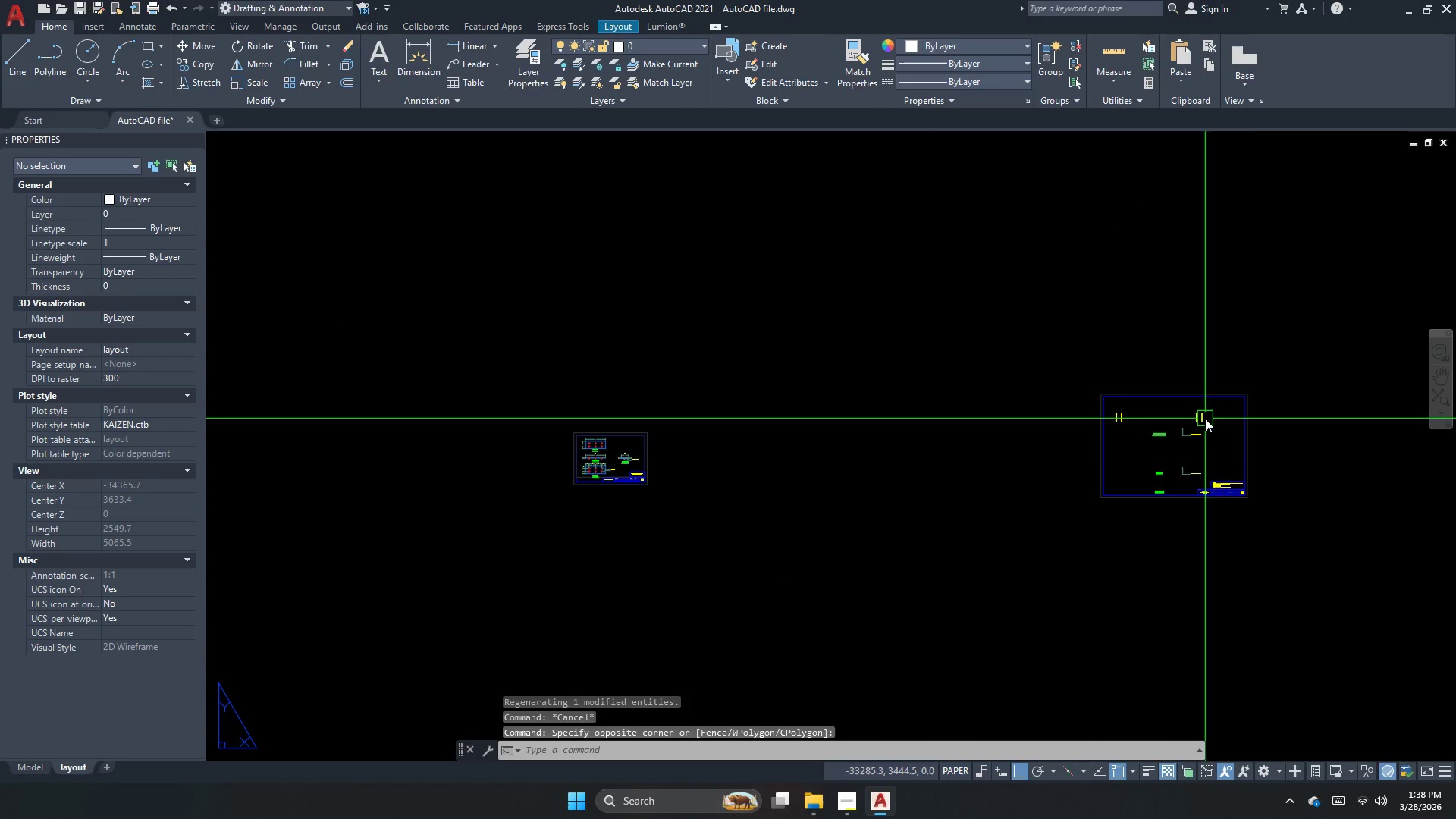 
left_click_drag(start_coordinate=[1331, 576], to_coordinate=[1219, 457])
 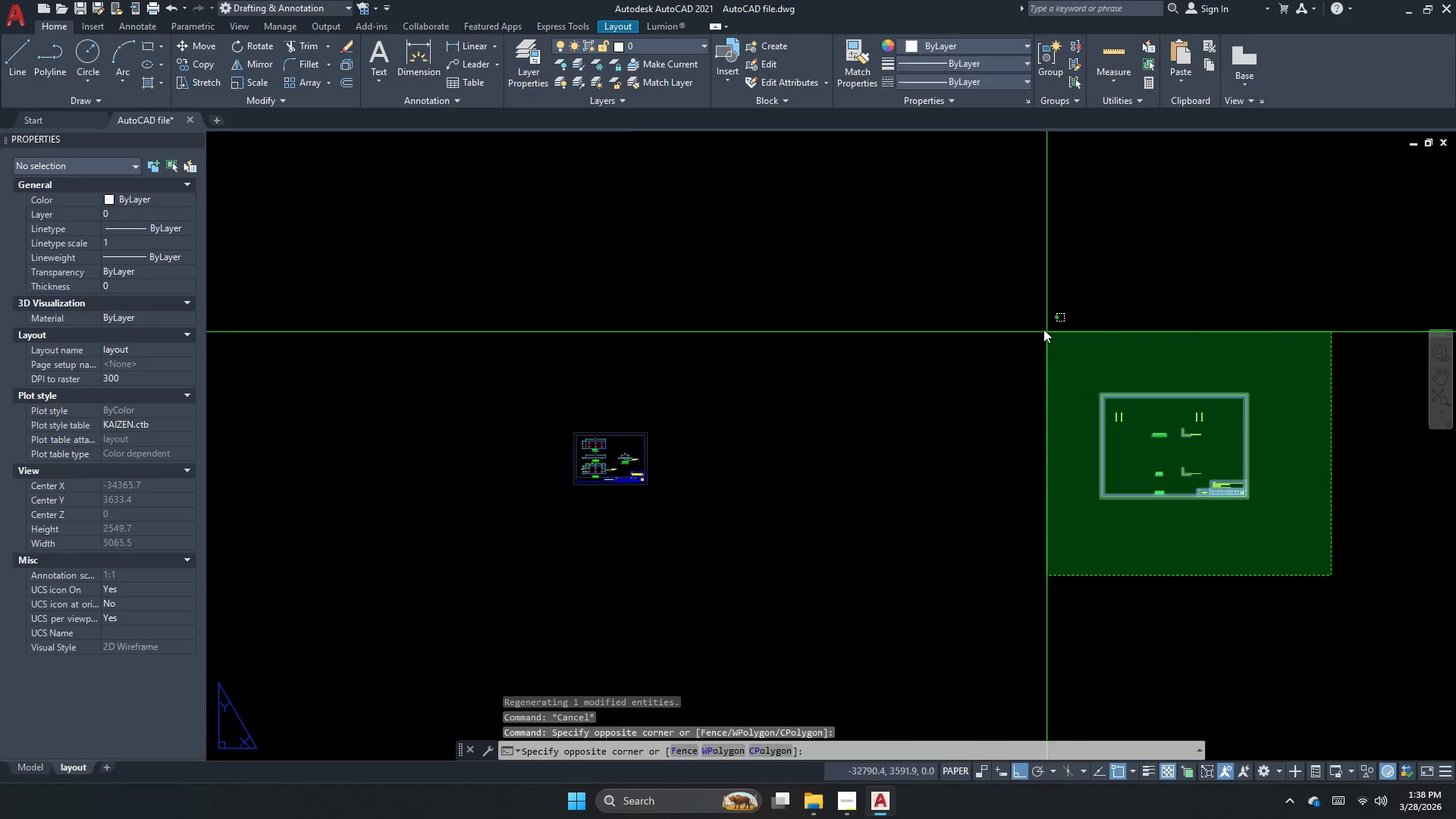 
double_click([1004, 303])
 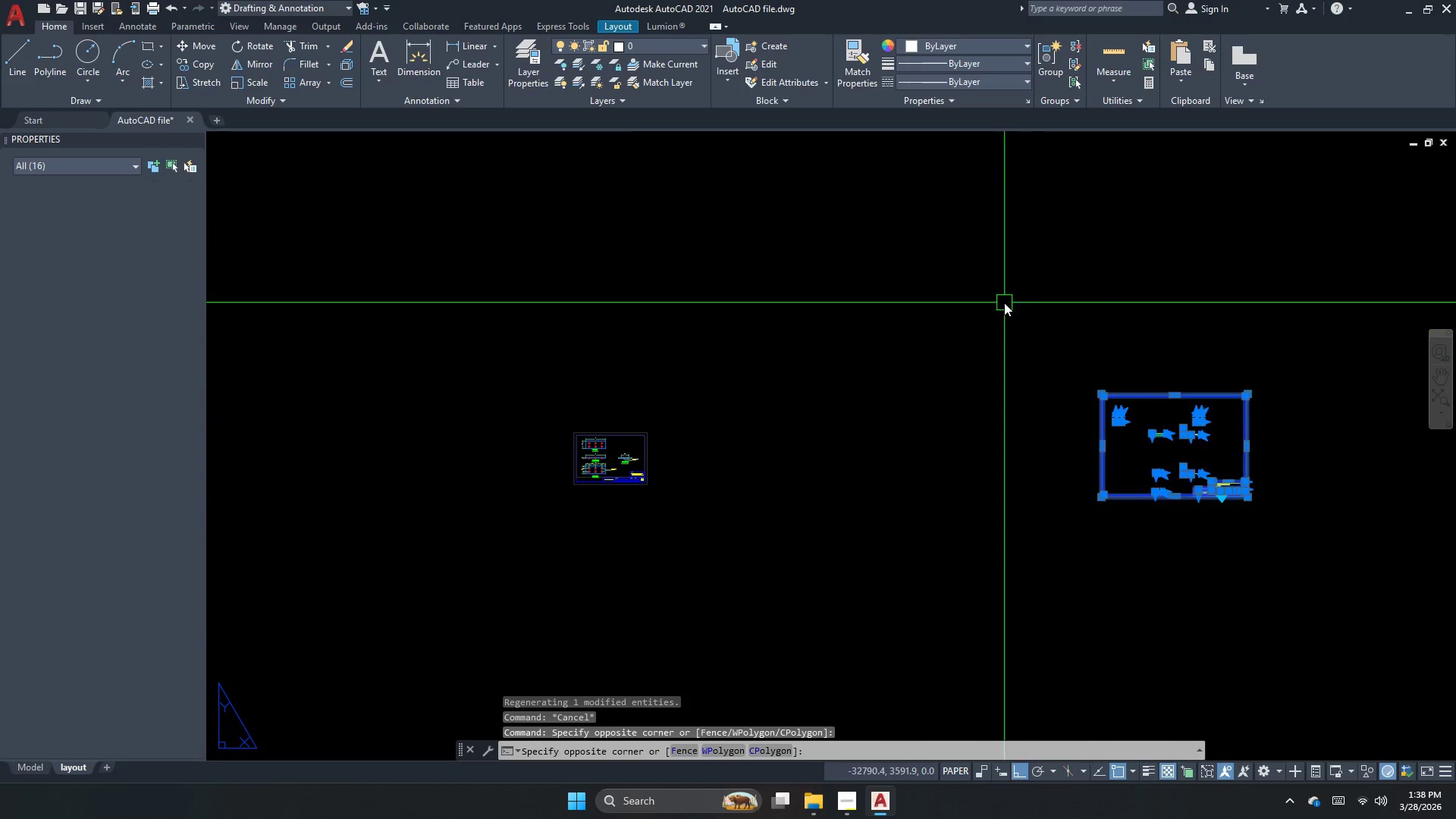 
hold_key(key=E, duration=0.38)
 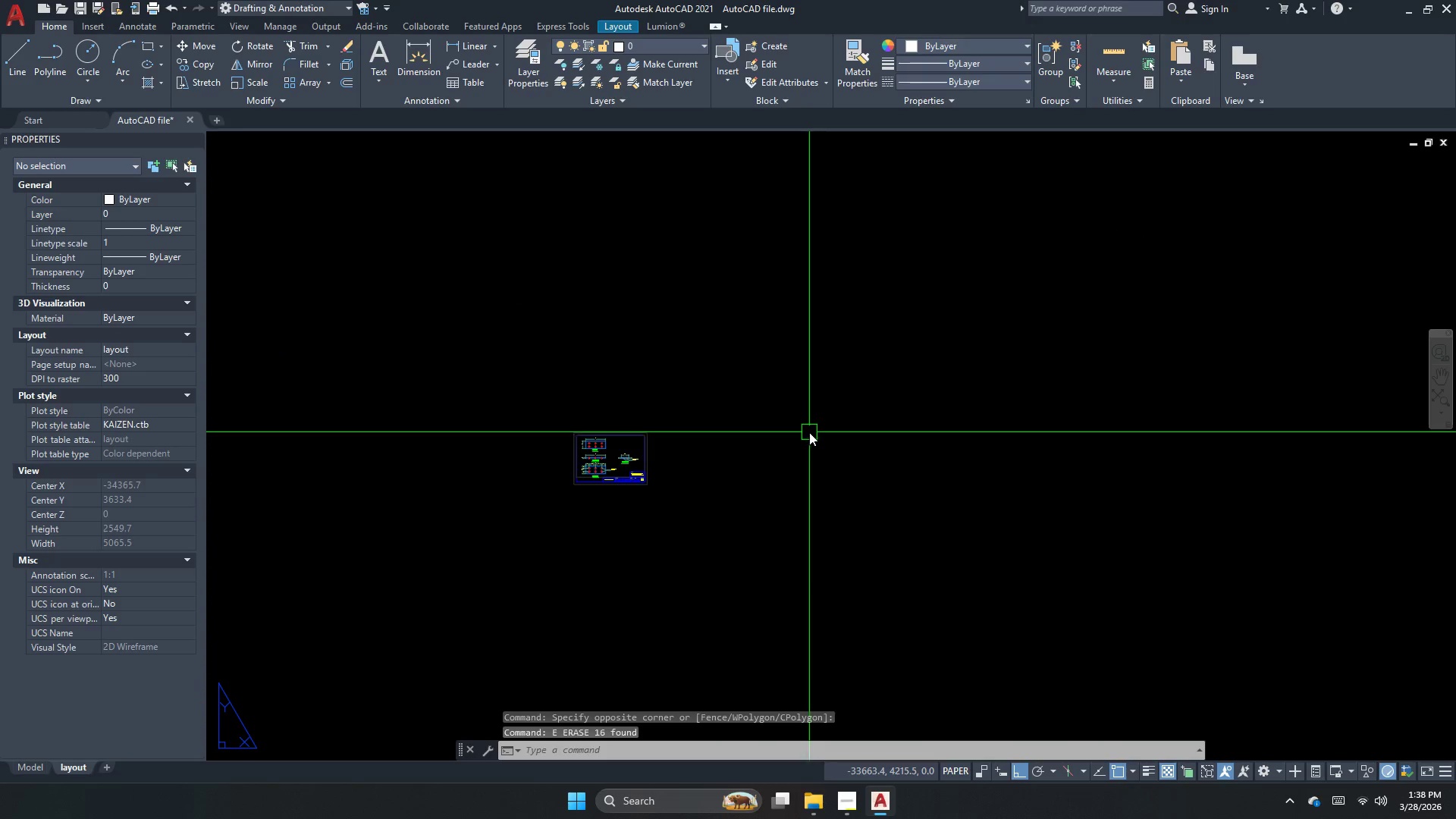 
key(Space)
 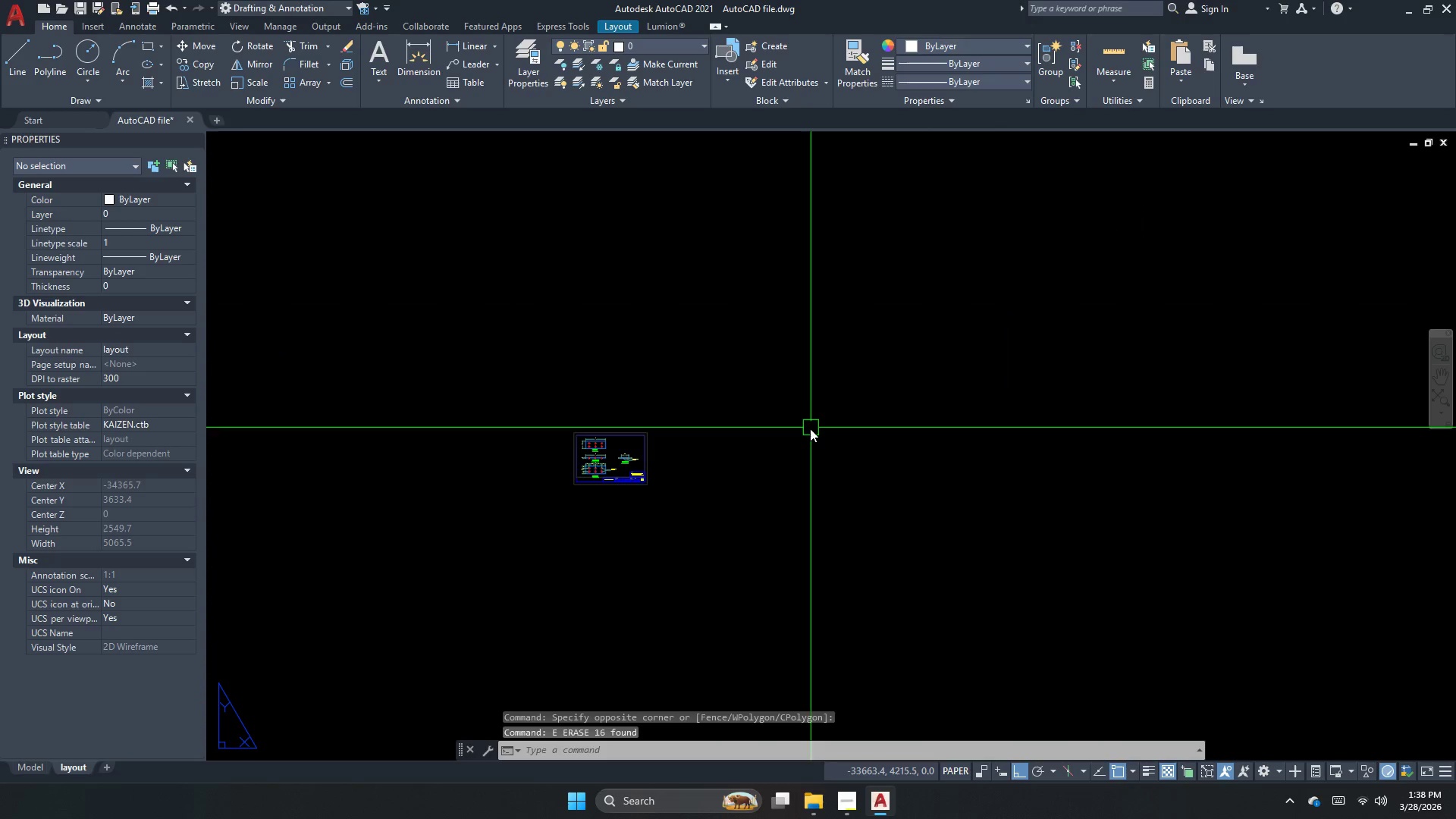 
double_click([810, 435])
 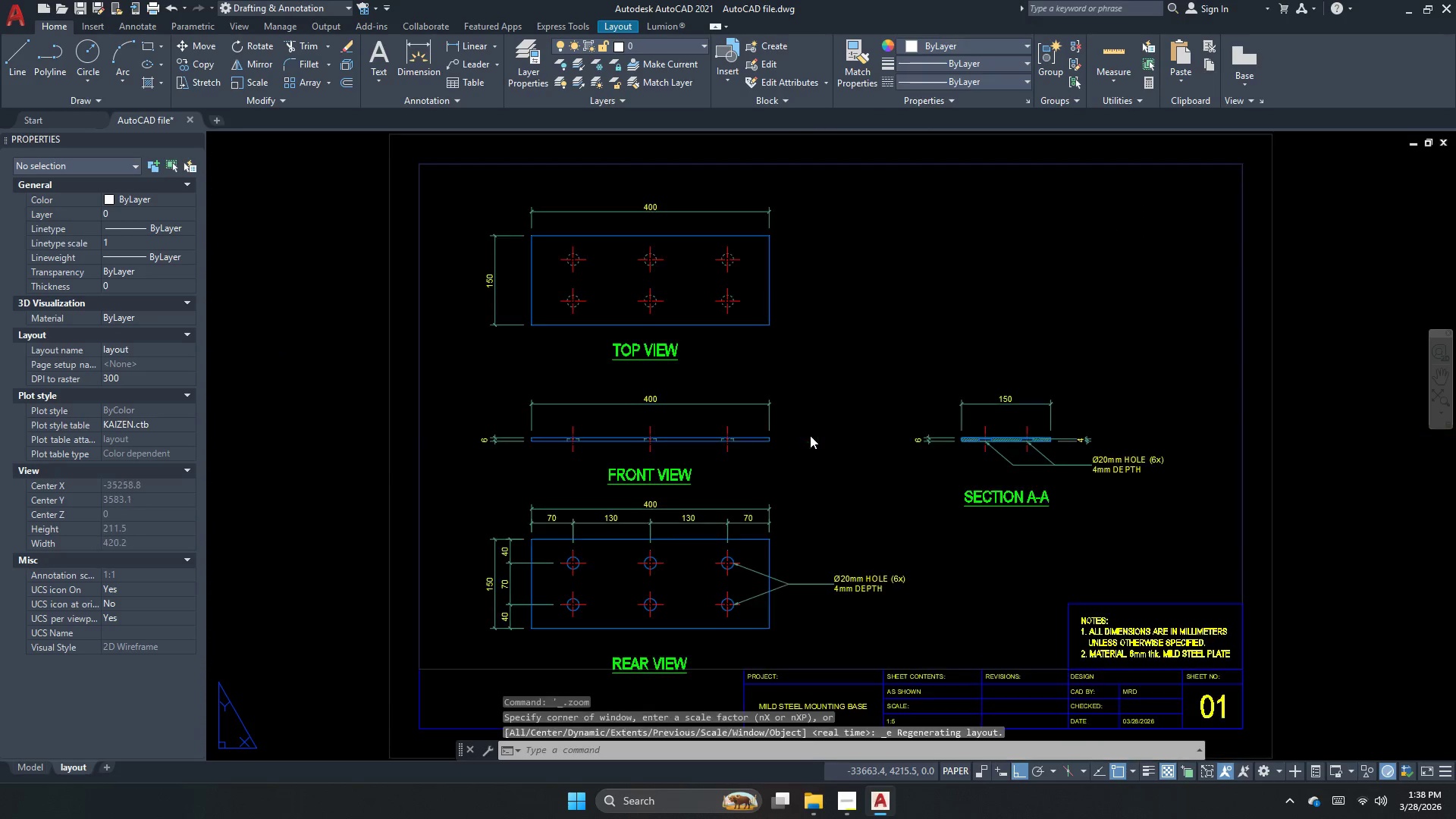 
triple_click([810, 435])
 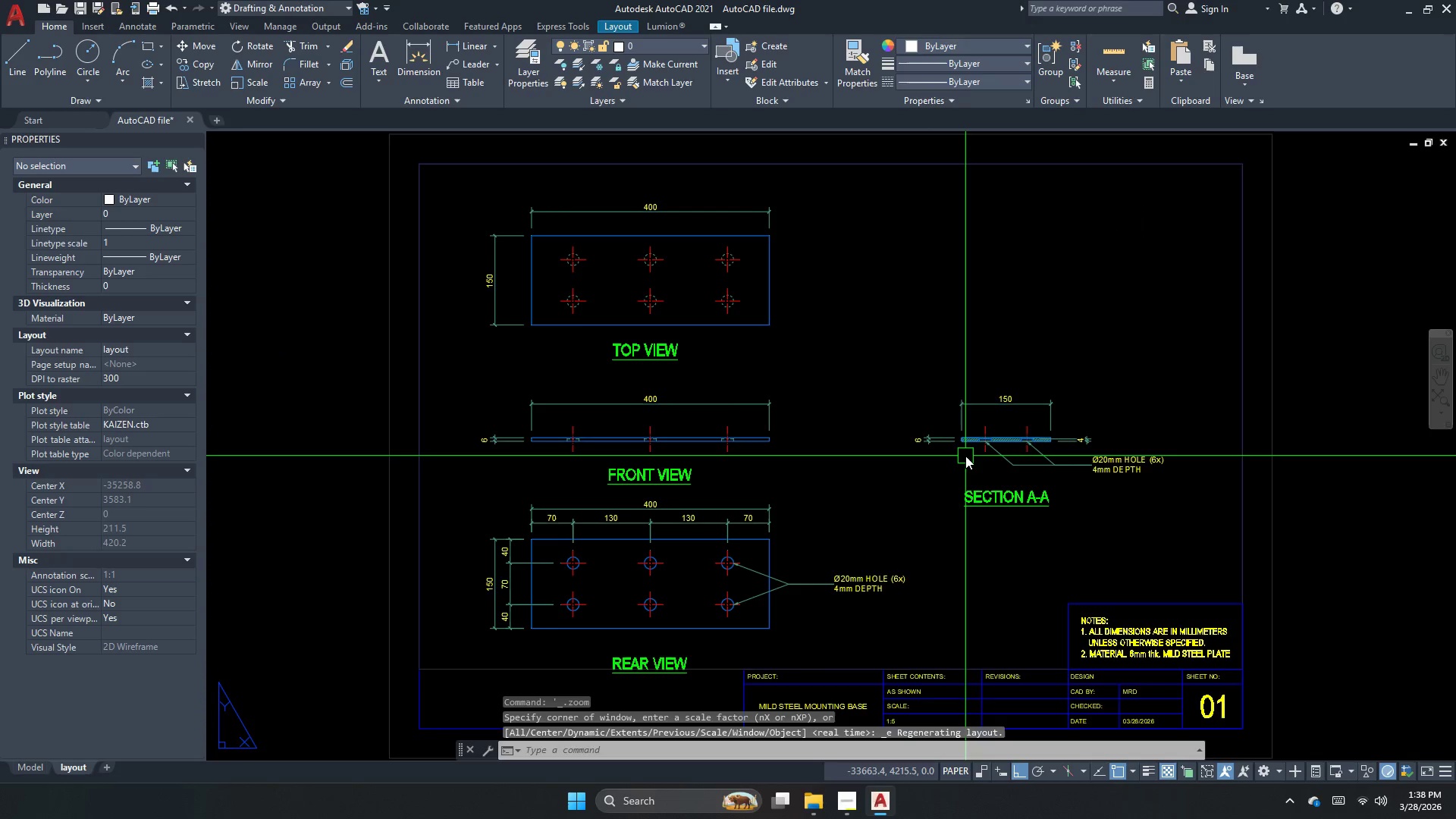 
key(Escape)
type(purge)
 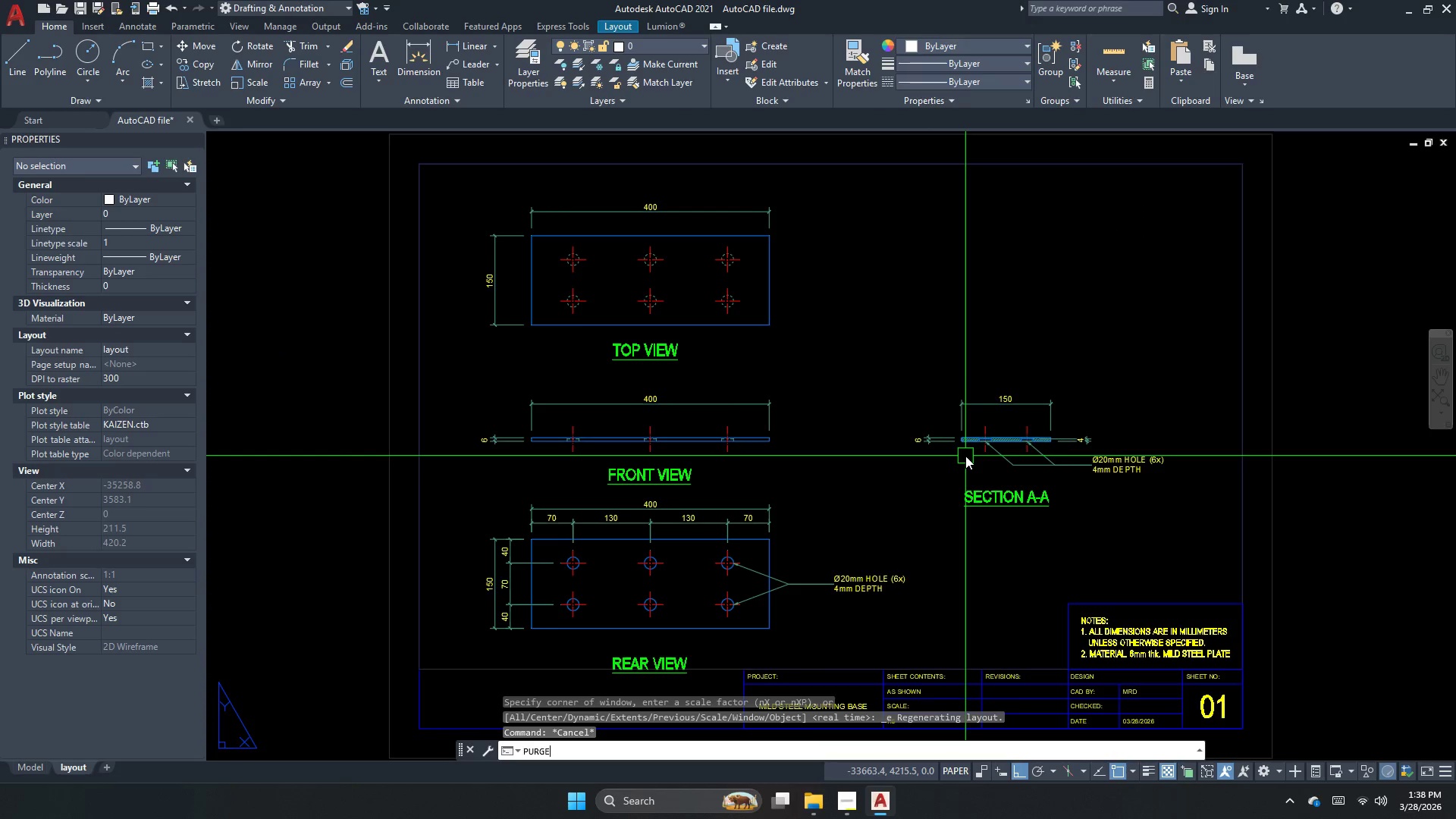 
key(Enter)
 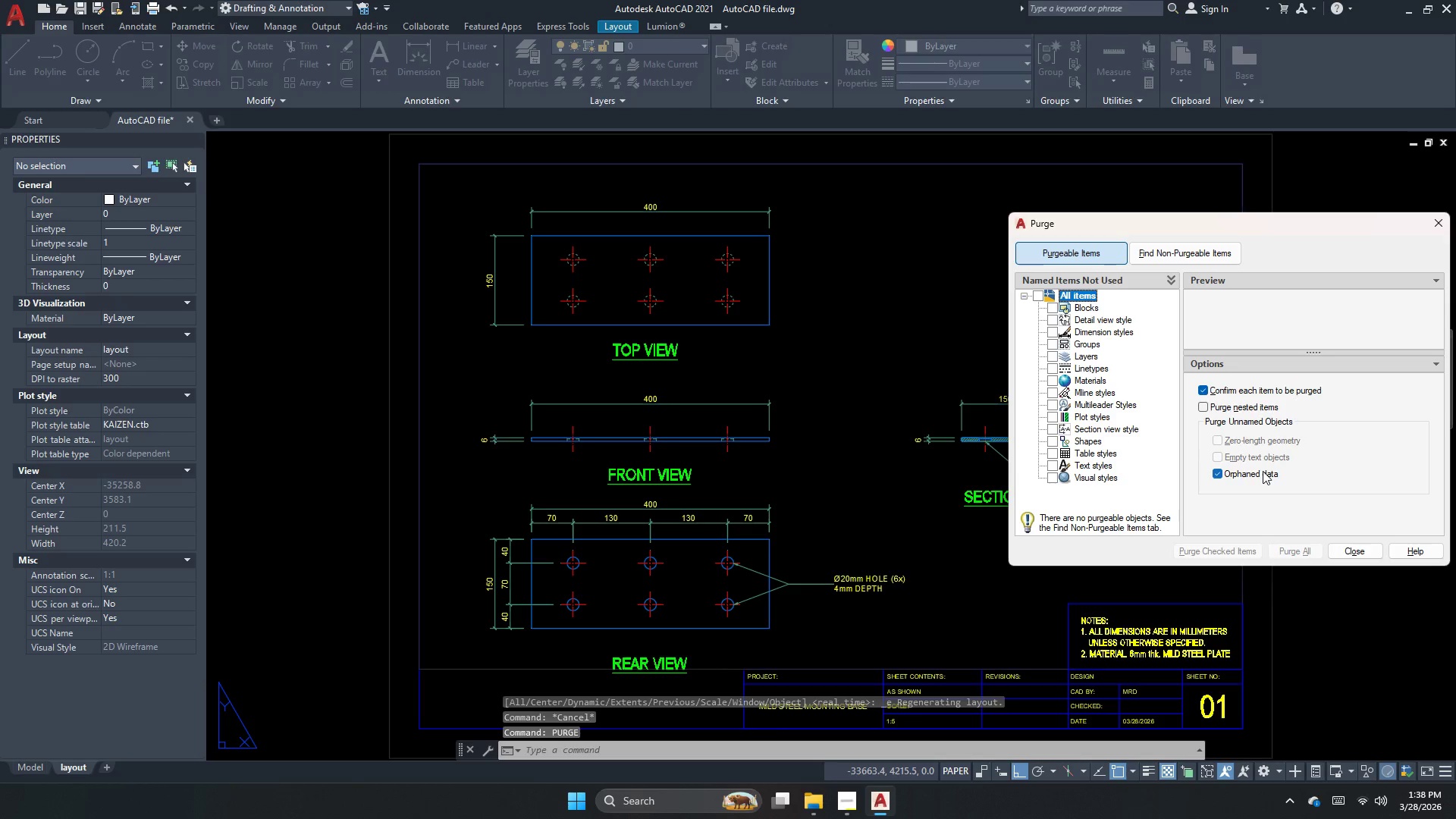 
key(Escape)
 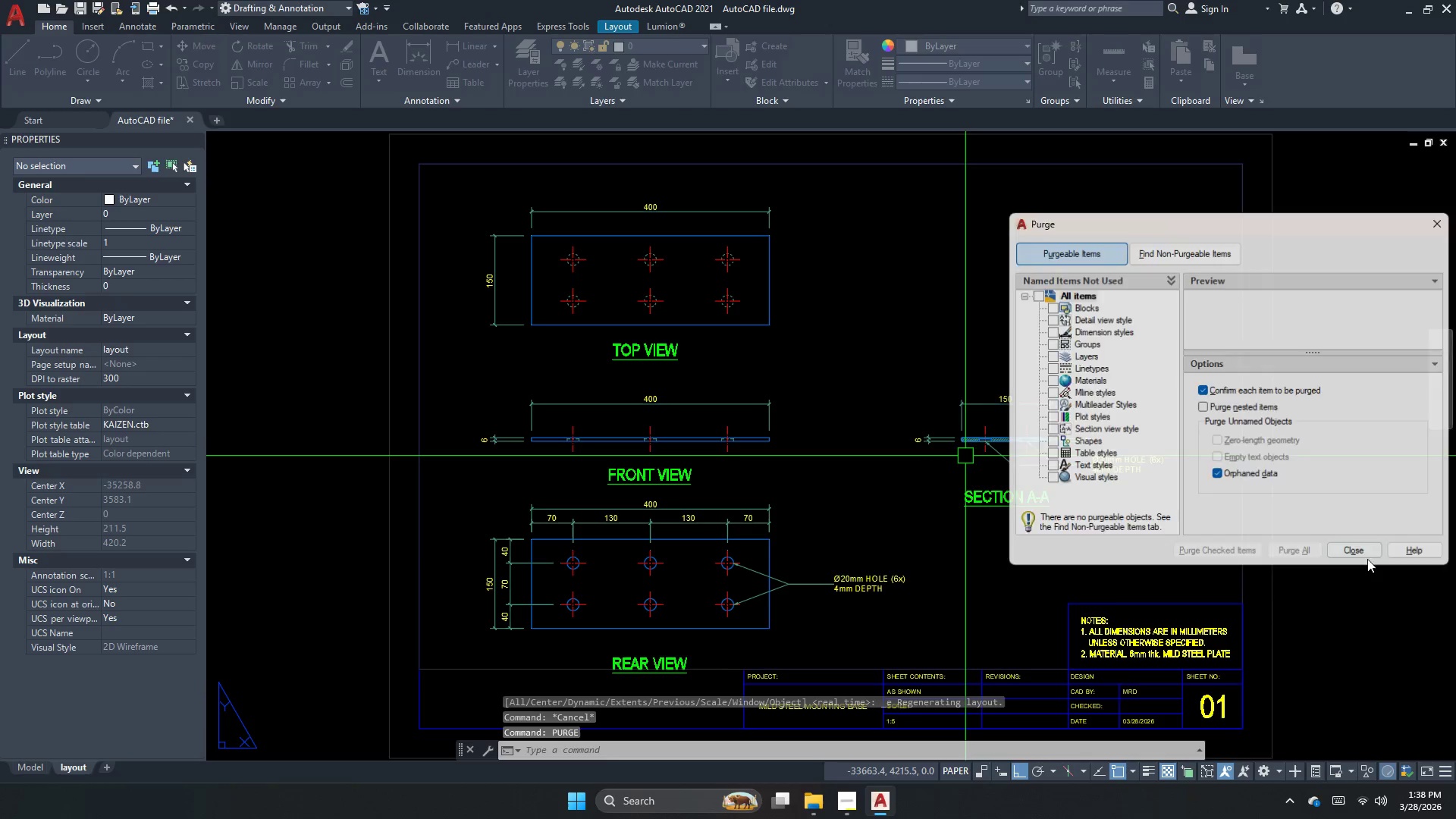 
left_click([1363, 556])
 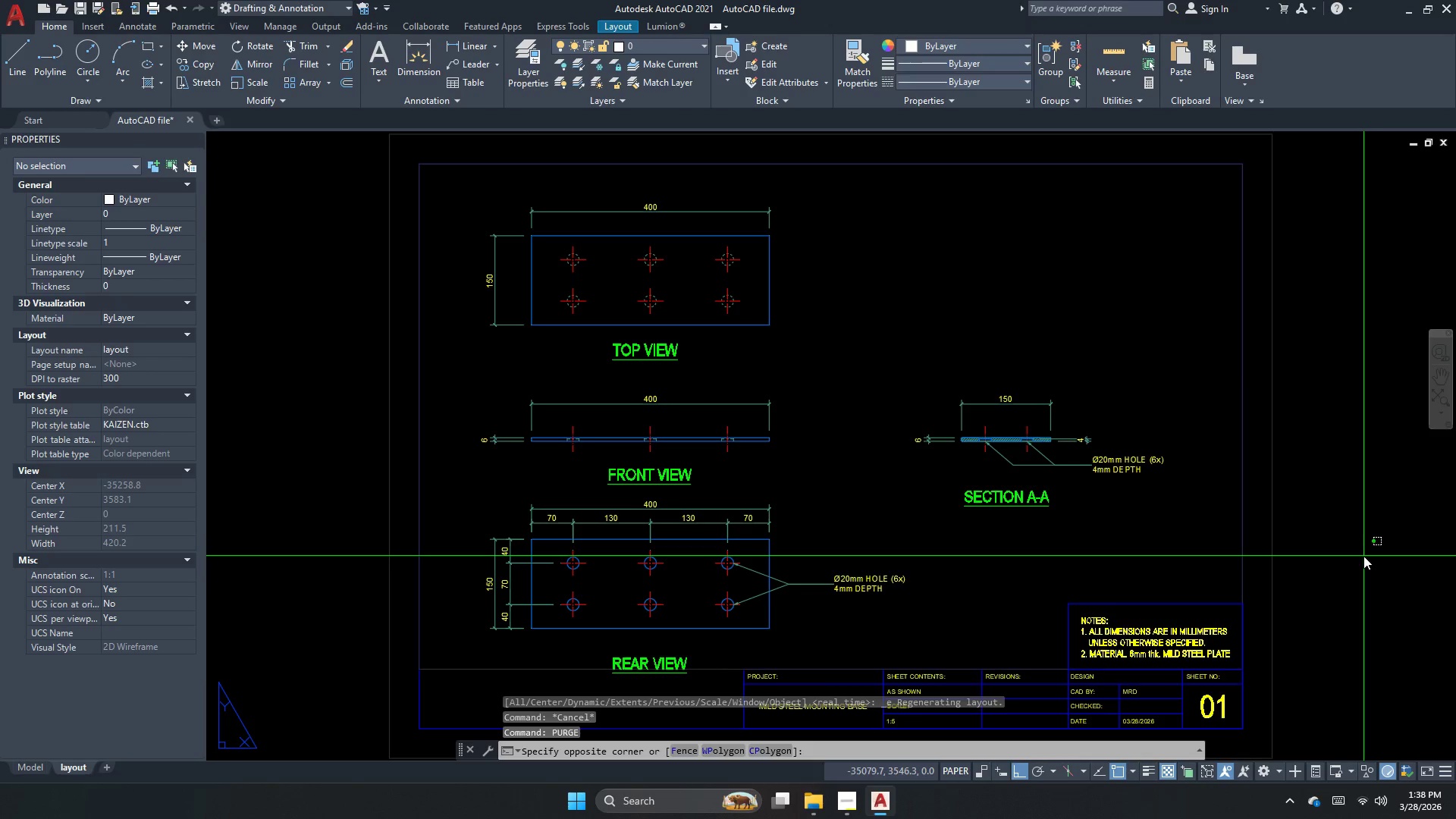 
key(Escape)
 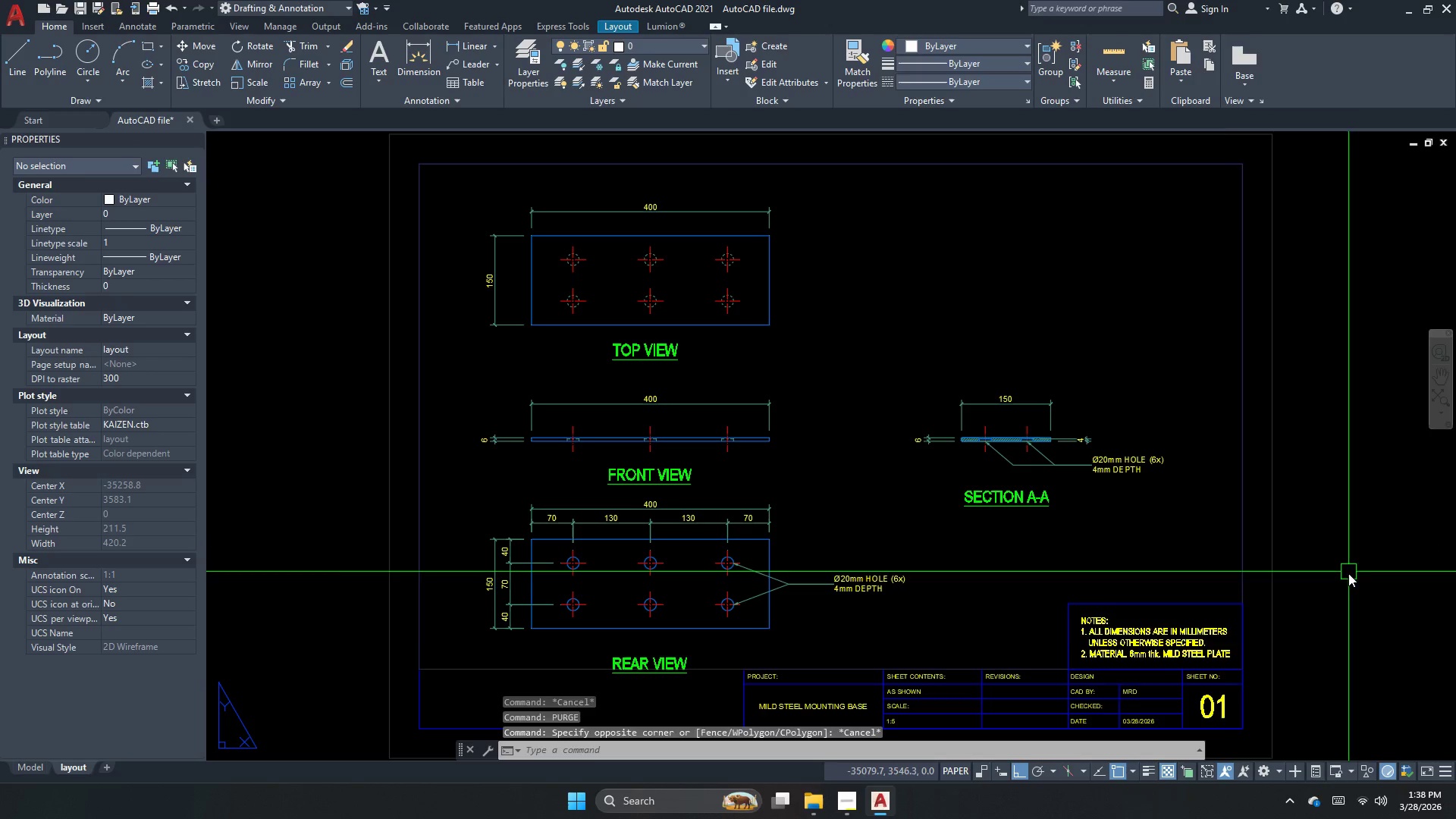 
key(Escape)
 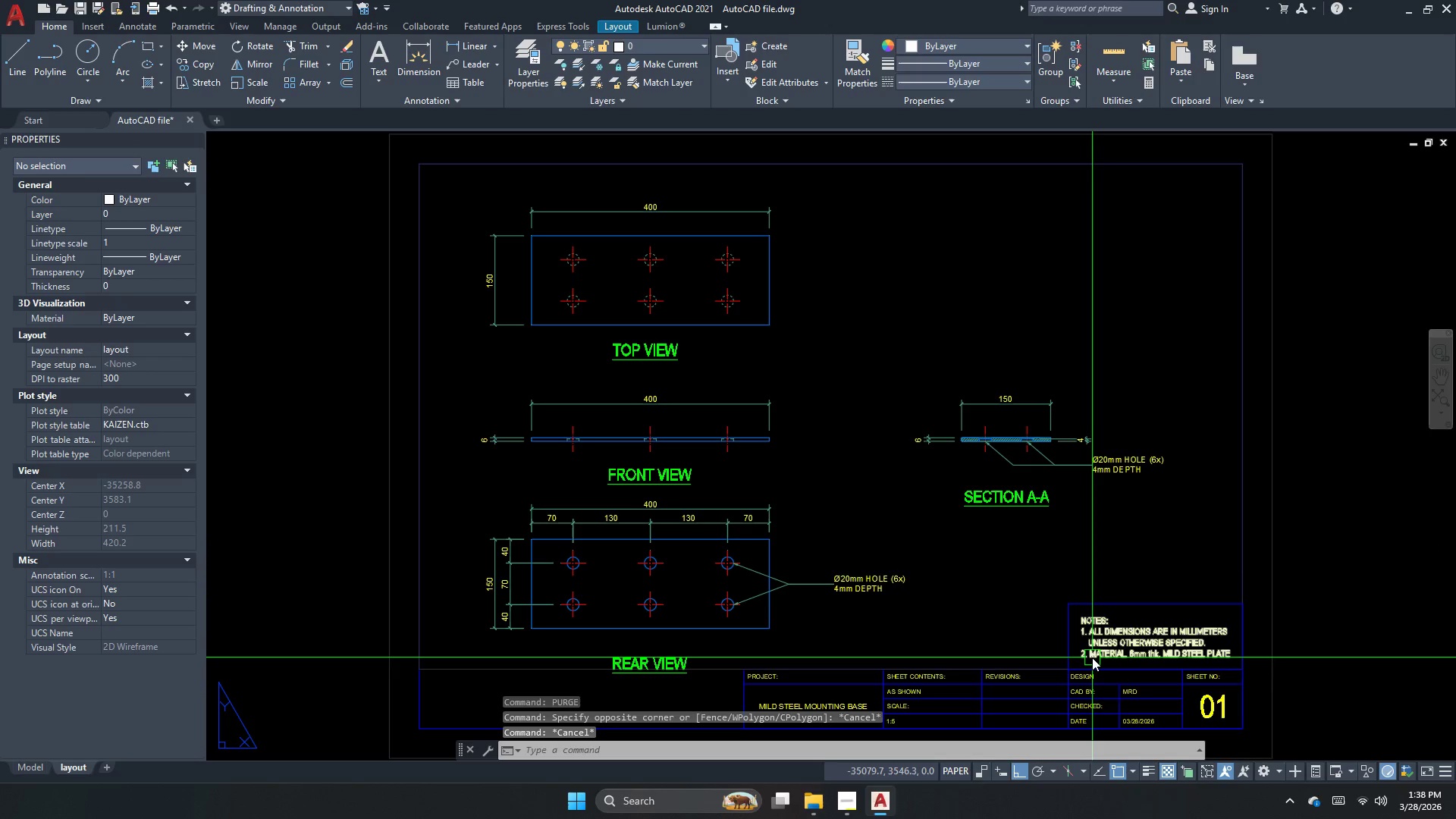 
key(Control+ControlLeft)
 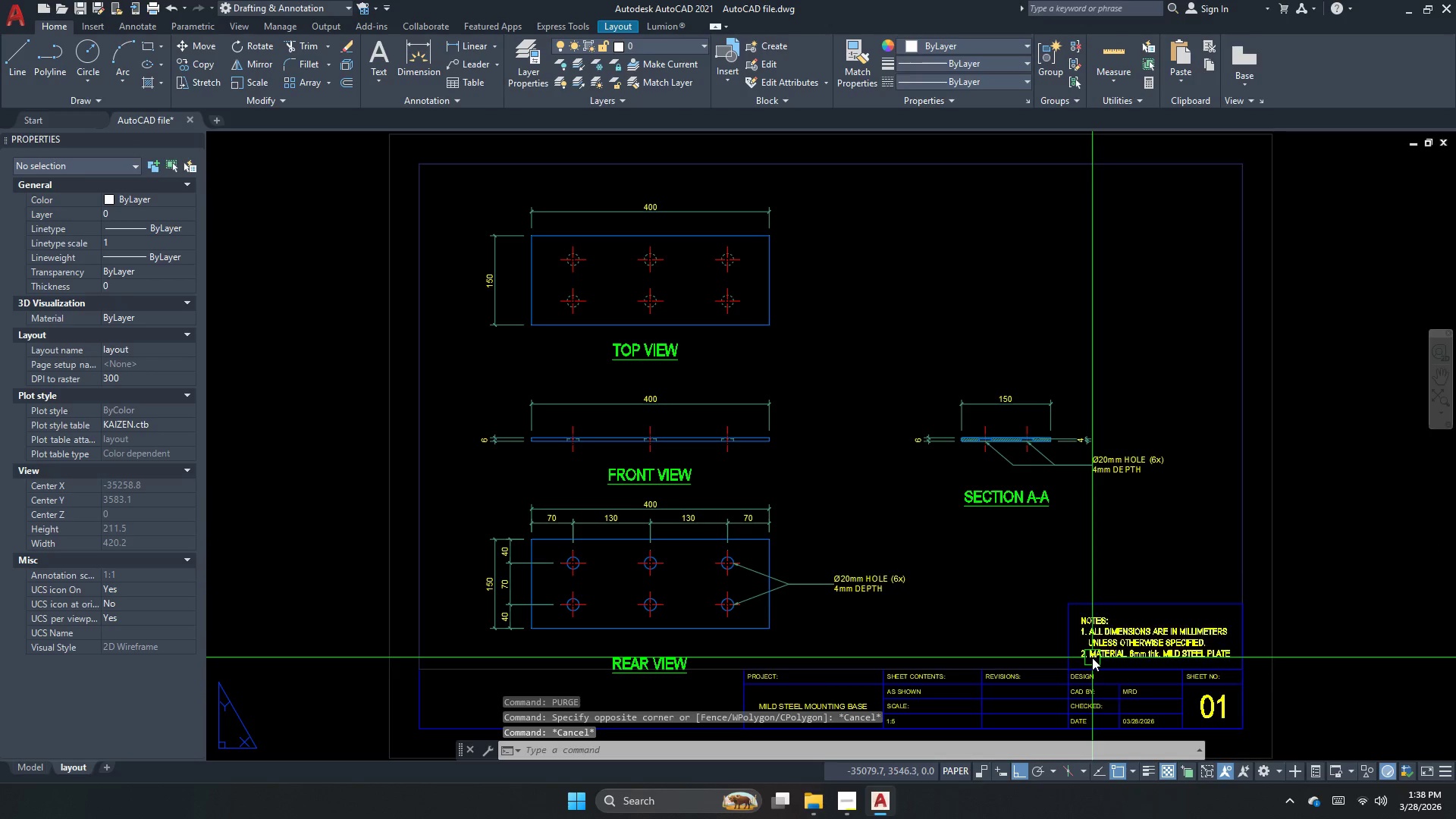 
key(Control+S)
 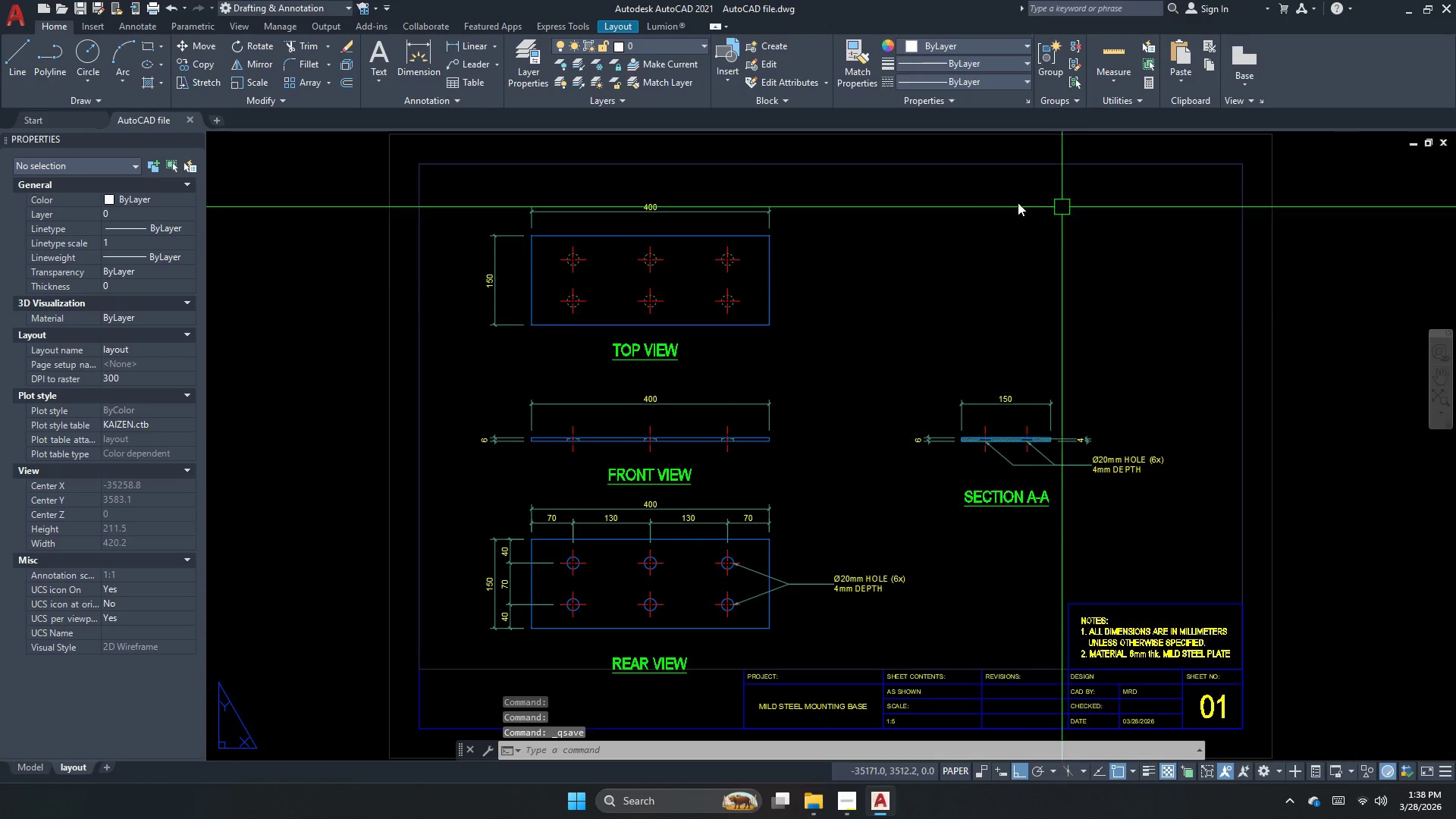 
scroll: coordinate [580, 370], scroll_direction: down, amount: 2.0